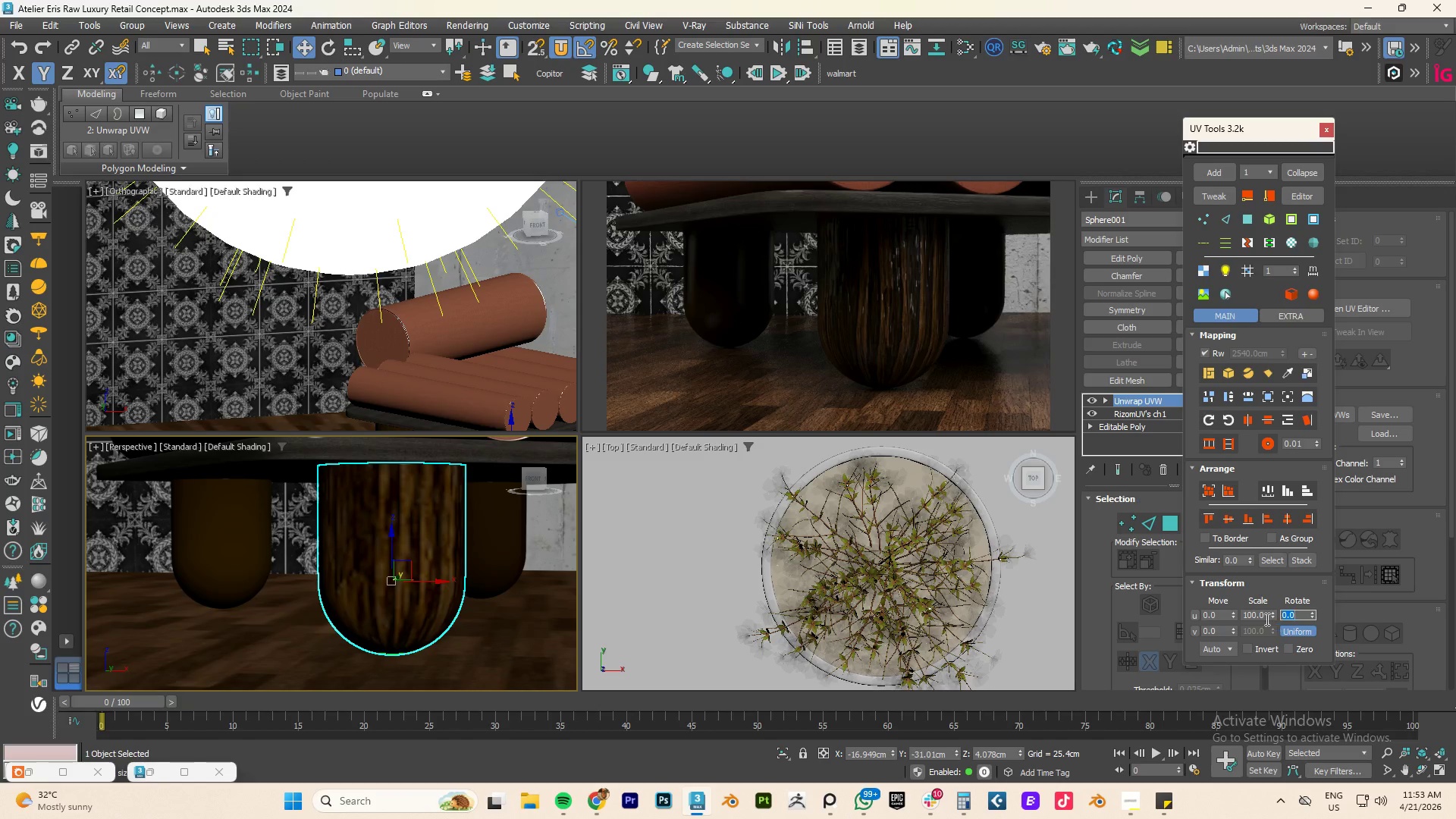 
left_click_drag(start_coordinate=[1270, 615], to_coordinate=[1134, 689])
 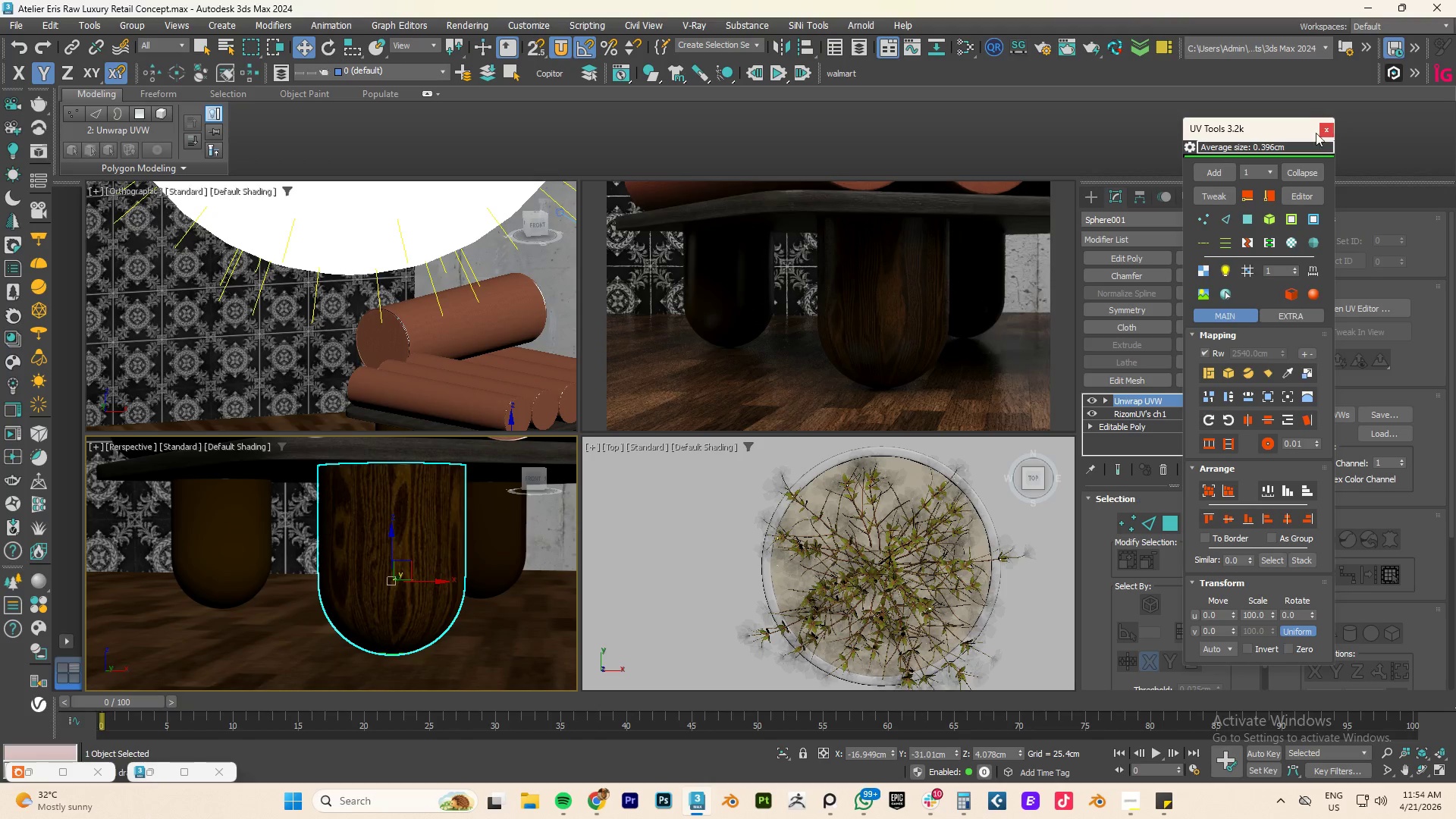 
scroll: coordinate [457, 517], scroll_direction: down, amount: 1.0
 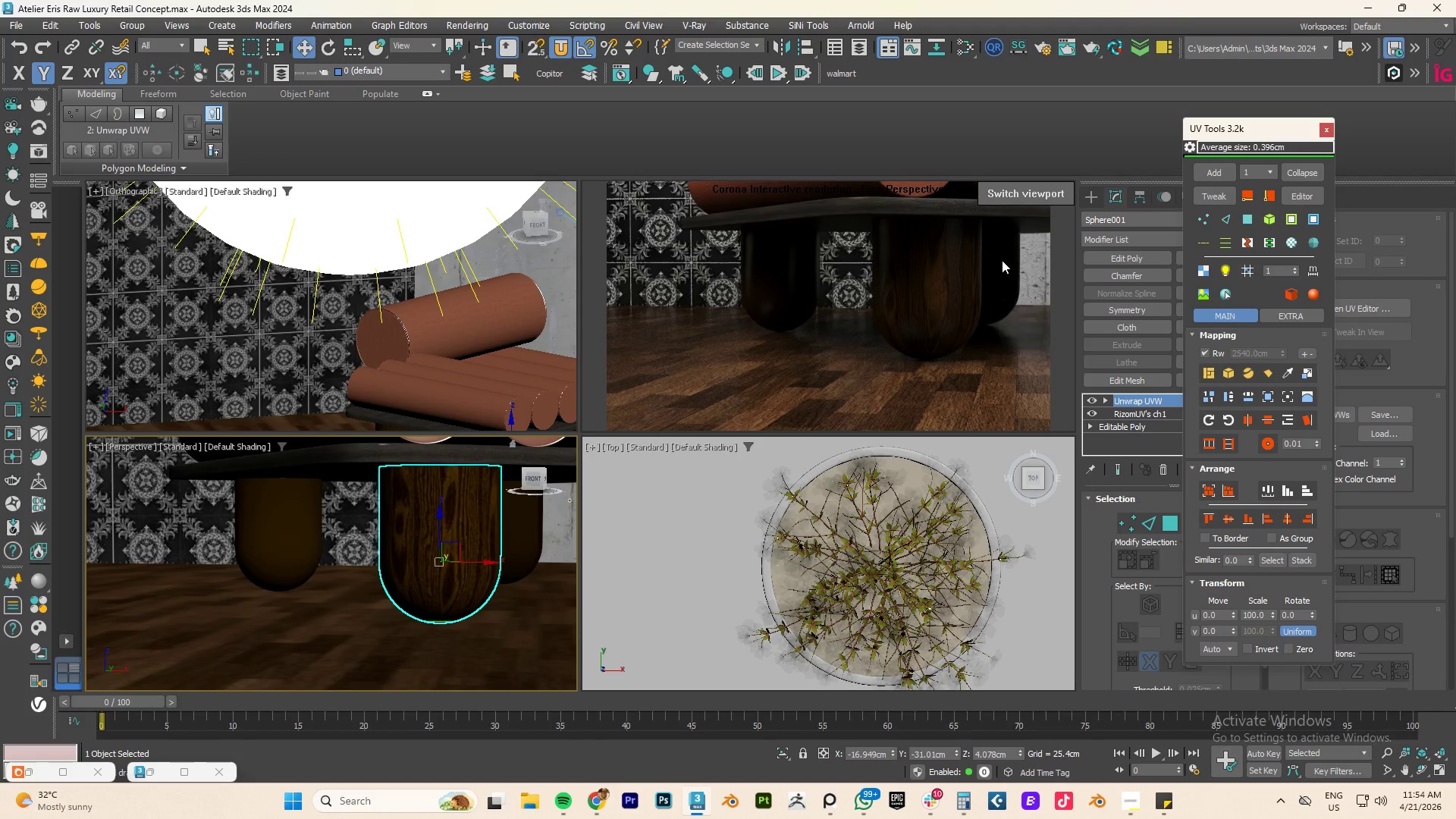 
left_click([1326, 130])
 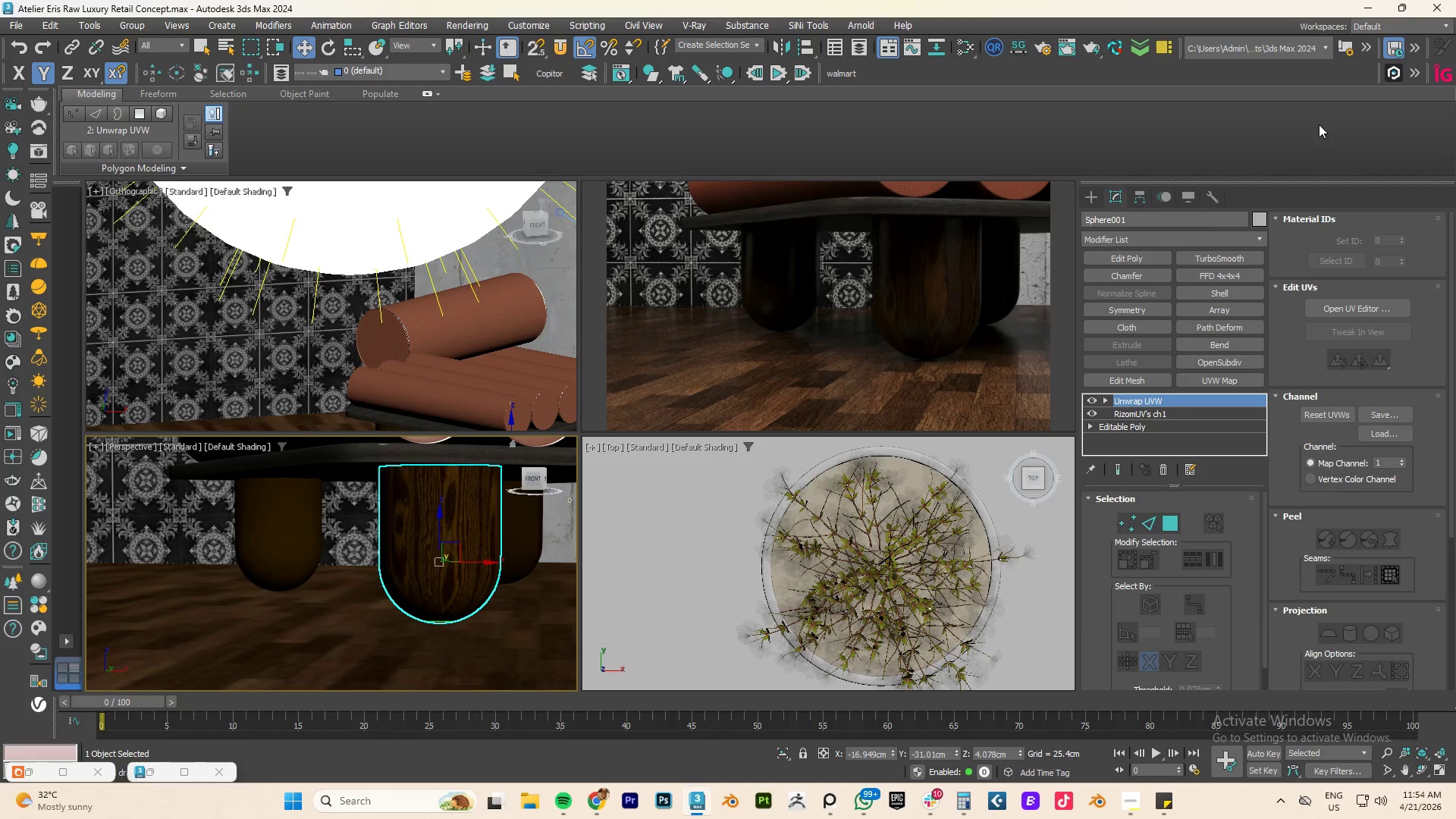 
key(M)
 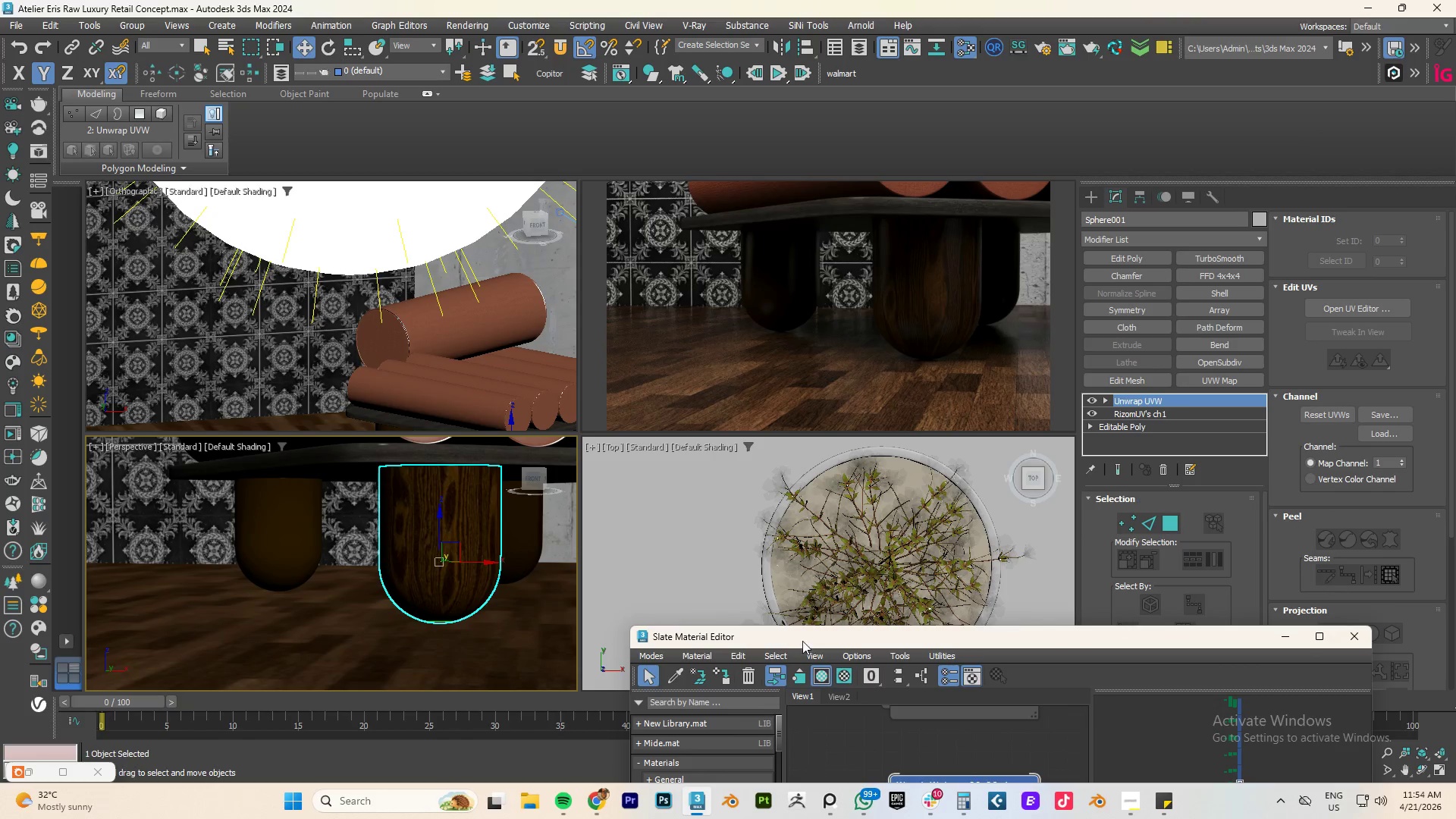 
left_click_drag(start_coordinate=[806, 638], to_coordinate=[737, 111])
 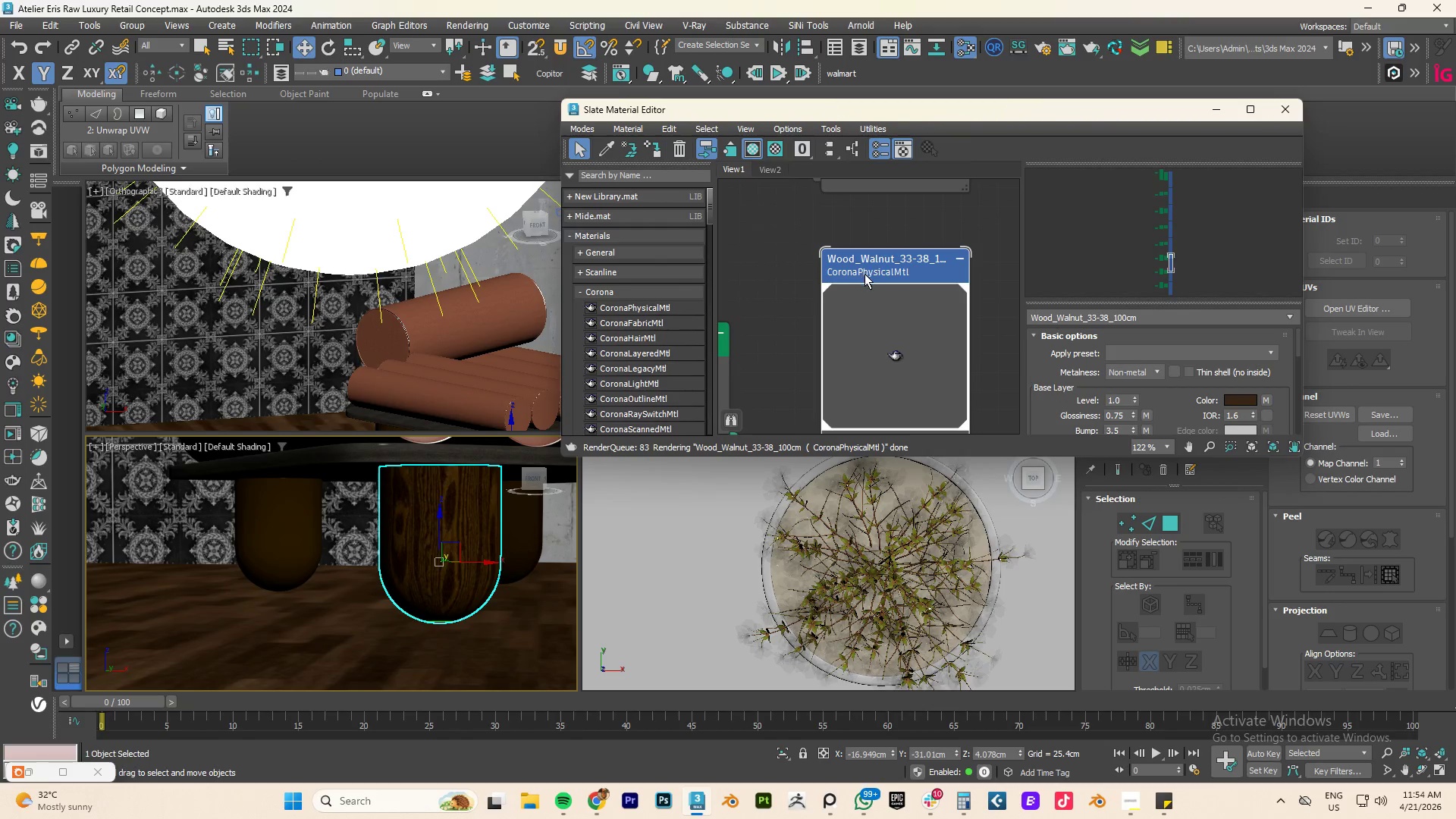 
scroll: coordinate [855, 355], scroll_direction: down, amount: 3.0
 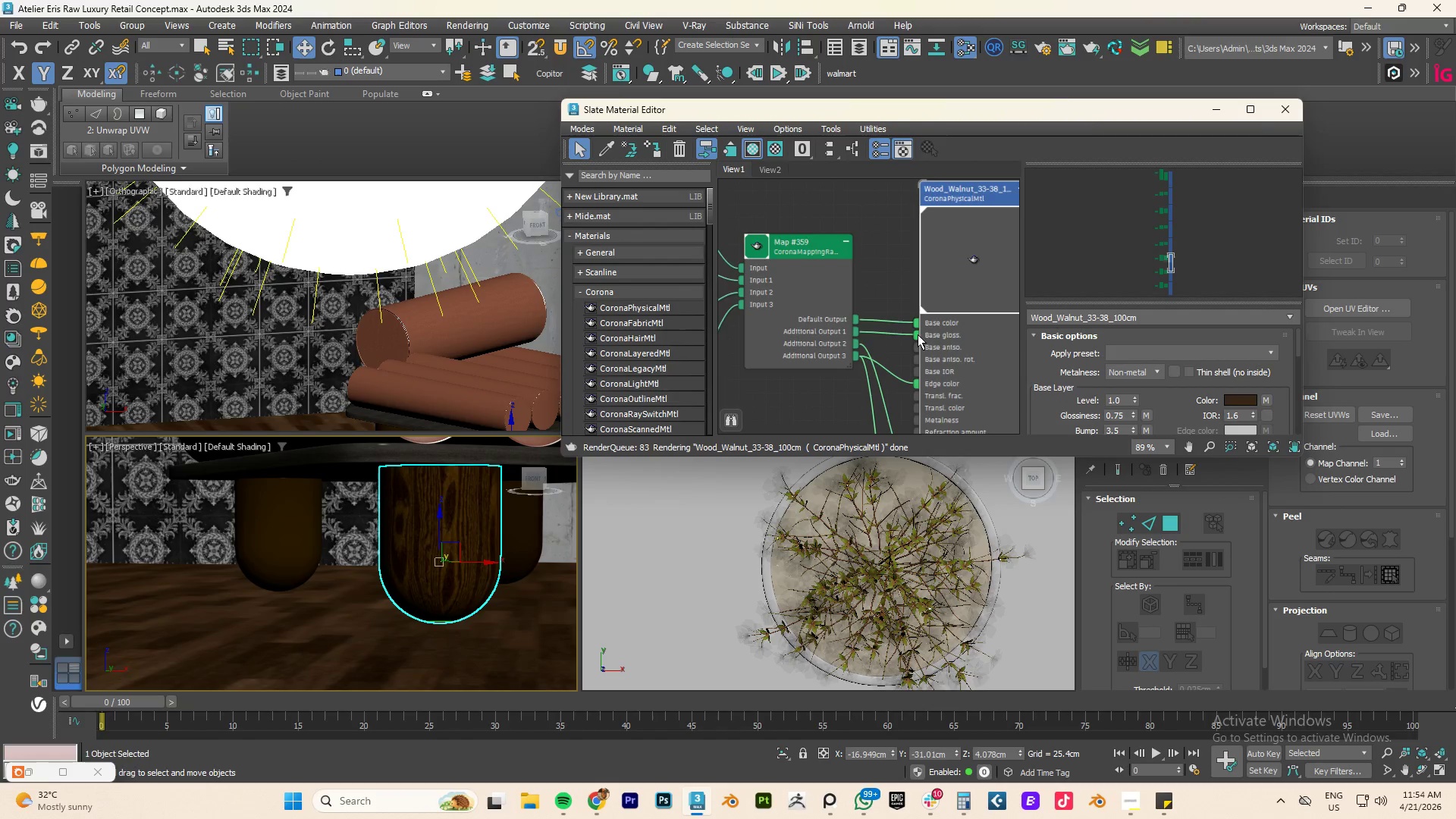 
scroll: coordinate [916, 333], scroll_direction: up, amount: 2.0
 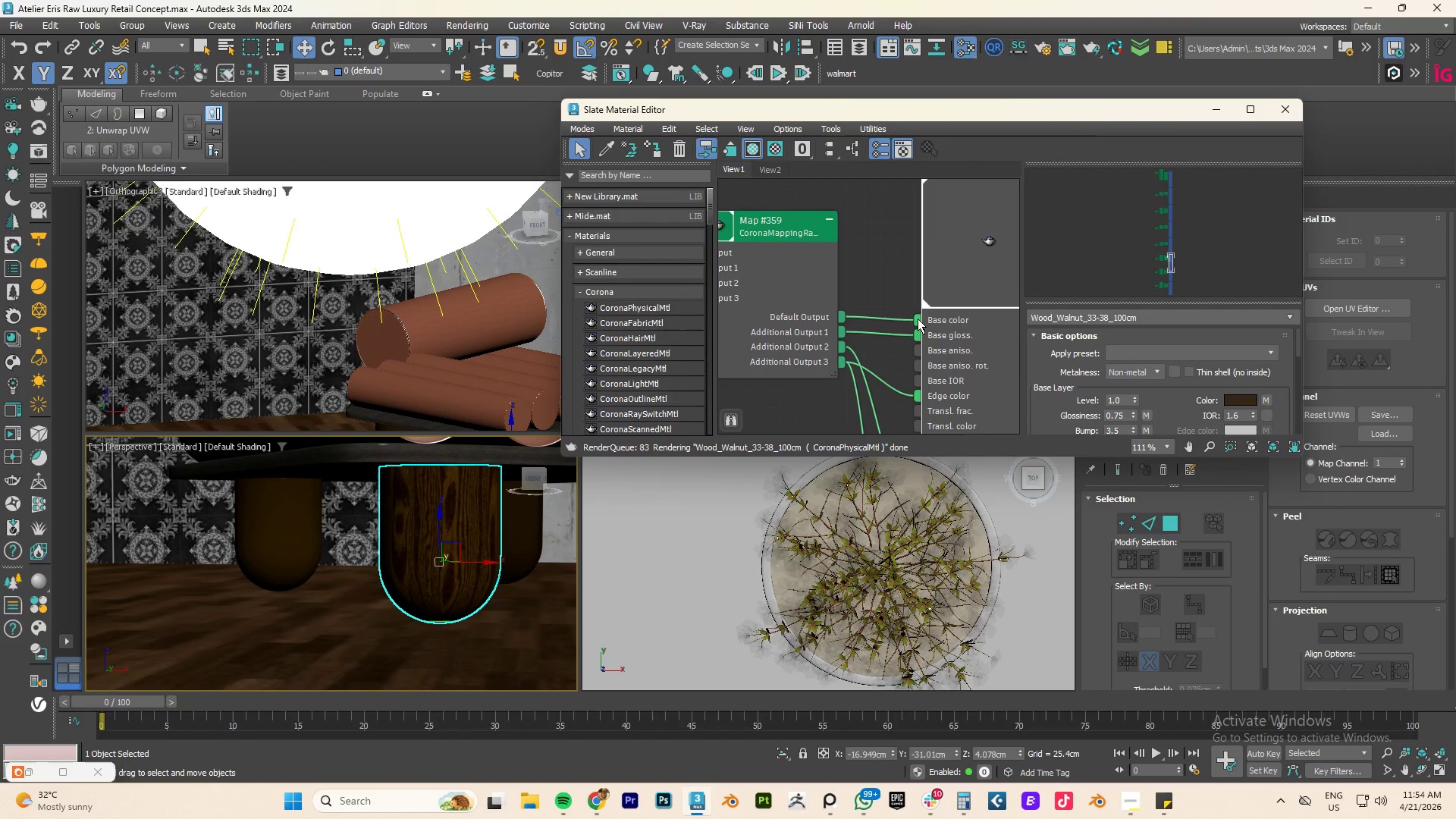 
left_click_drag(start_coordinate=[918, 318], to_coordinate=[879, 309])
 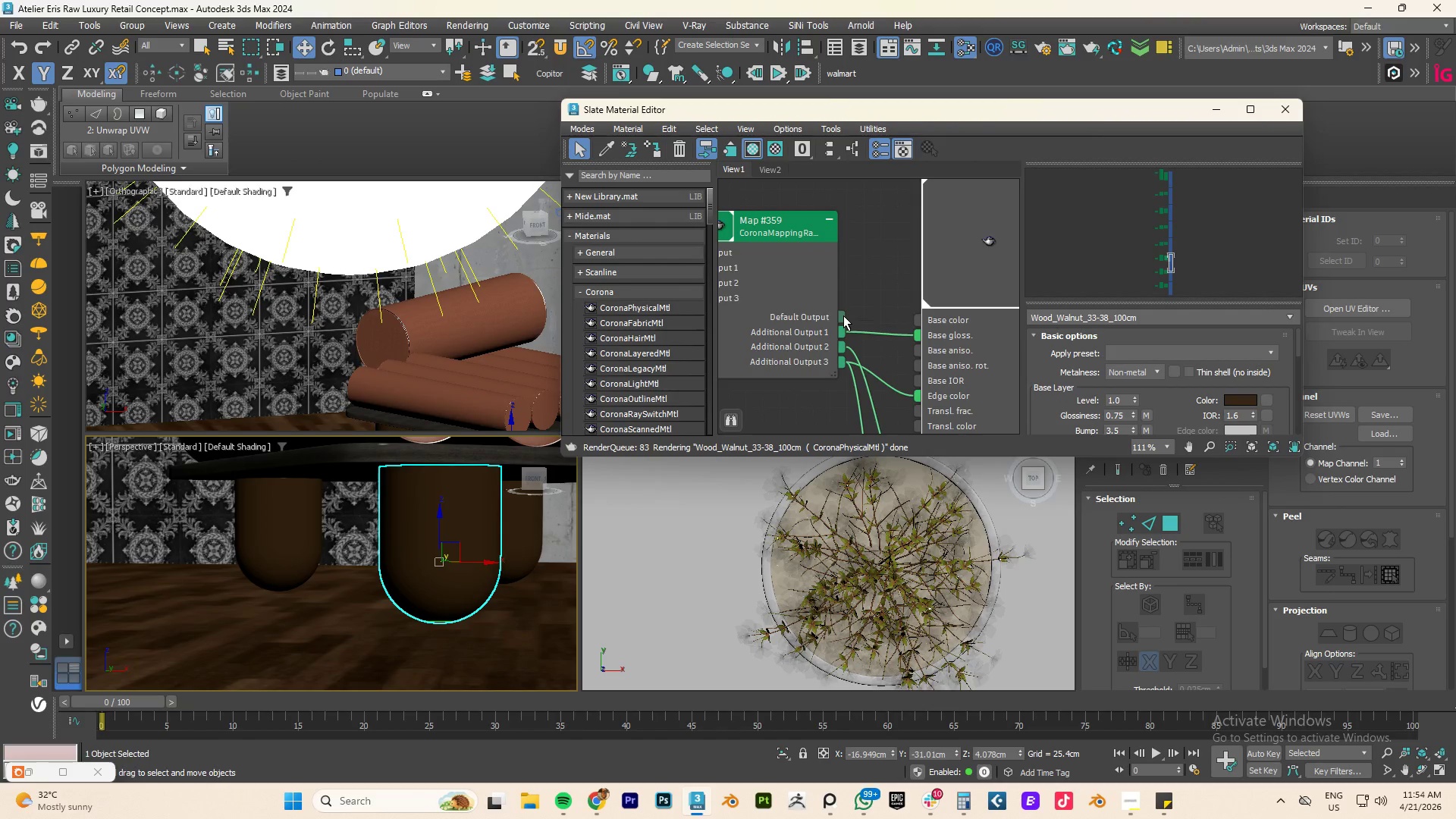 
left_click_drag(start_coordinate=[842, 315], to_coordinate=[880, 297])
 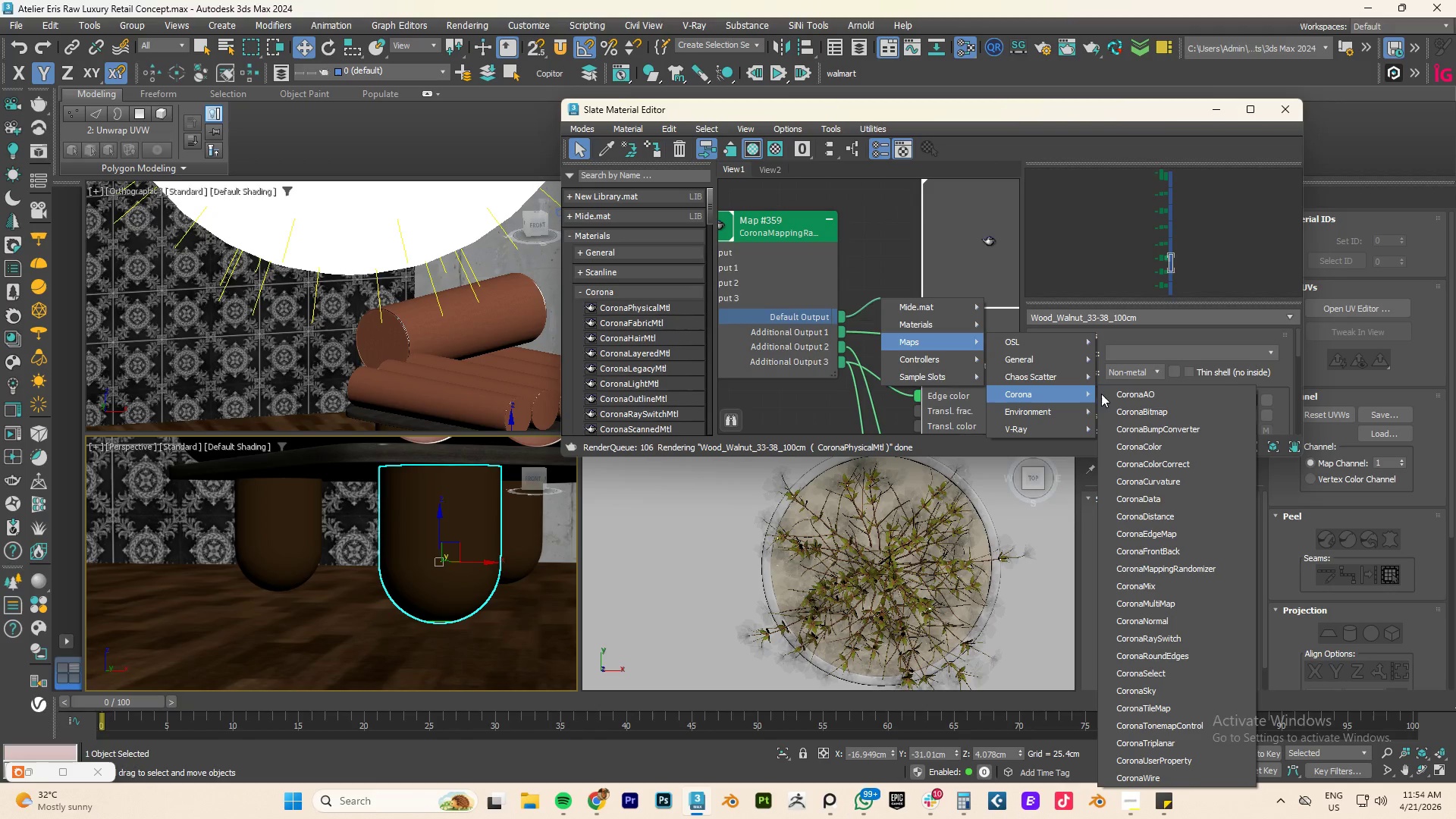 
left_click([1153, 451])
 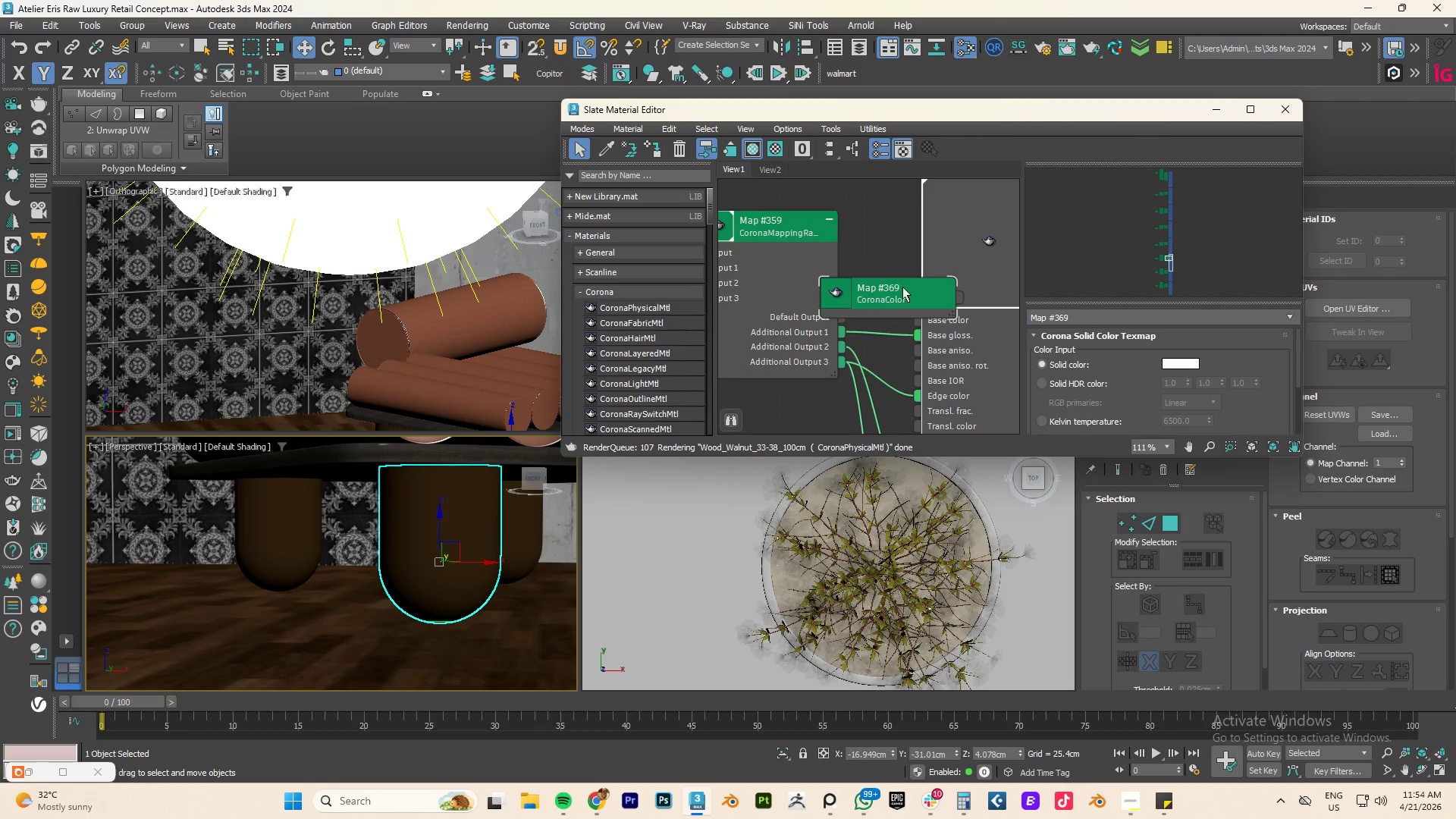 
left_click_drag(start_coordinate=[880, 293], to_coordinate=[776, 249])
 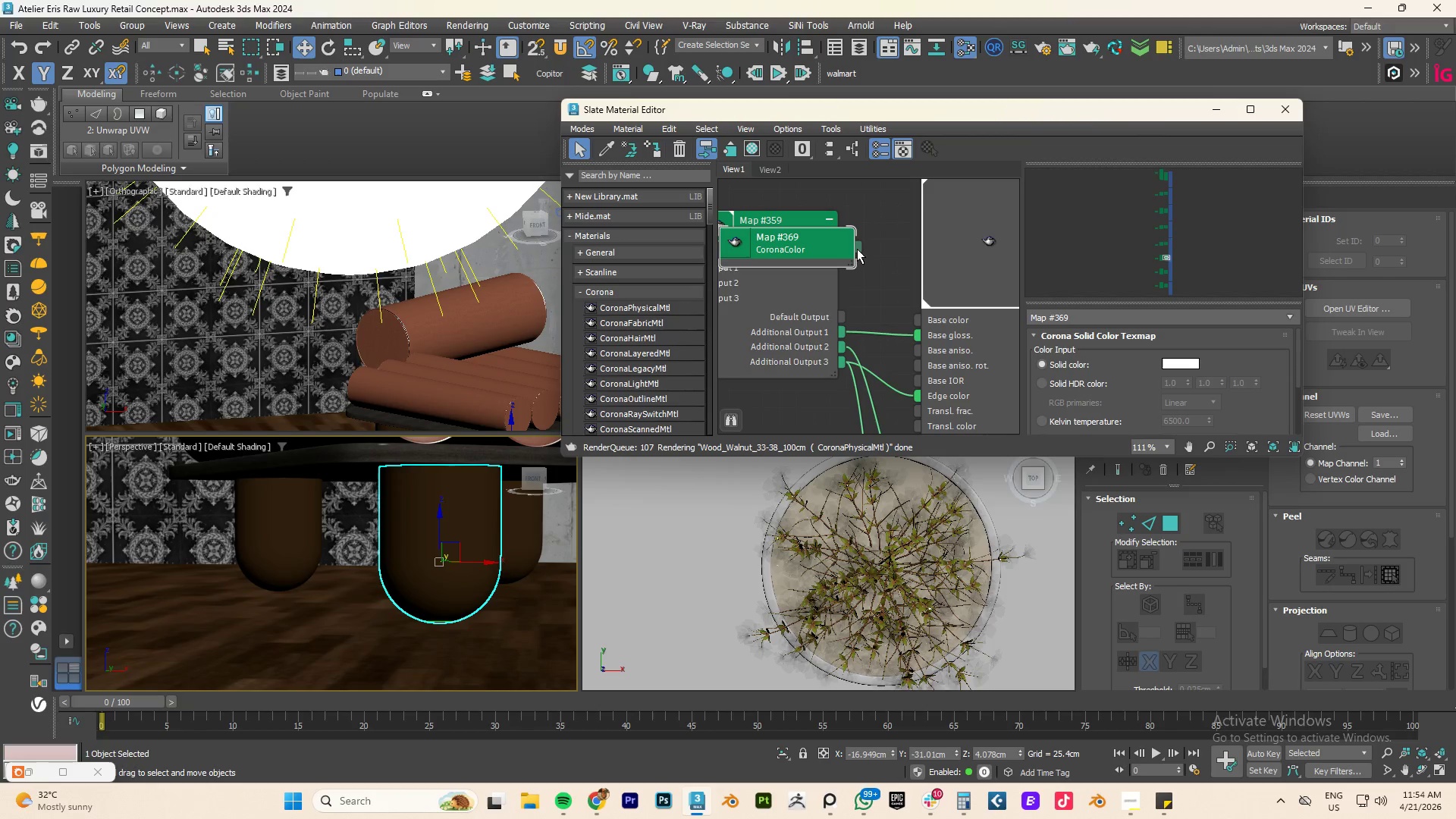 
left_click_drag(start_coordinate=[857, 249], to_coordinate=[919, 317])
 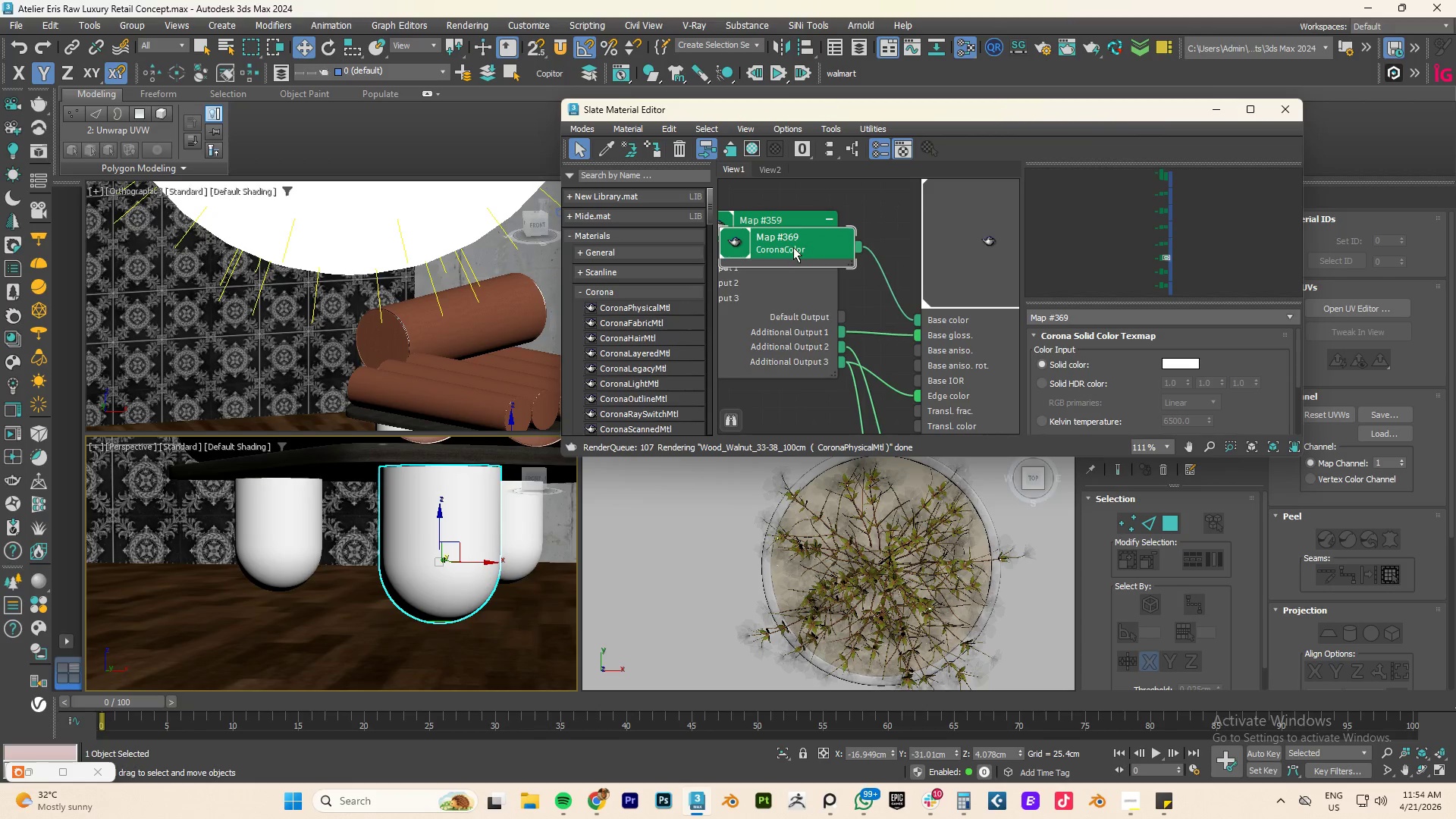 
left_click_drag(start_coordinate=[793, 247], to_coordinate=[817, 267])
 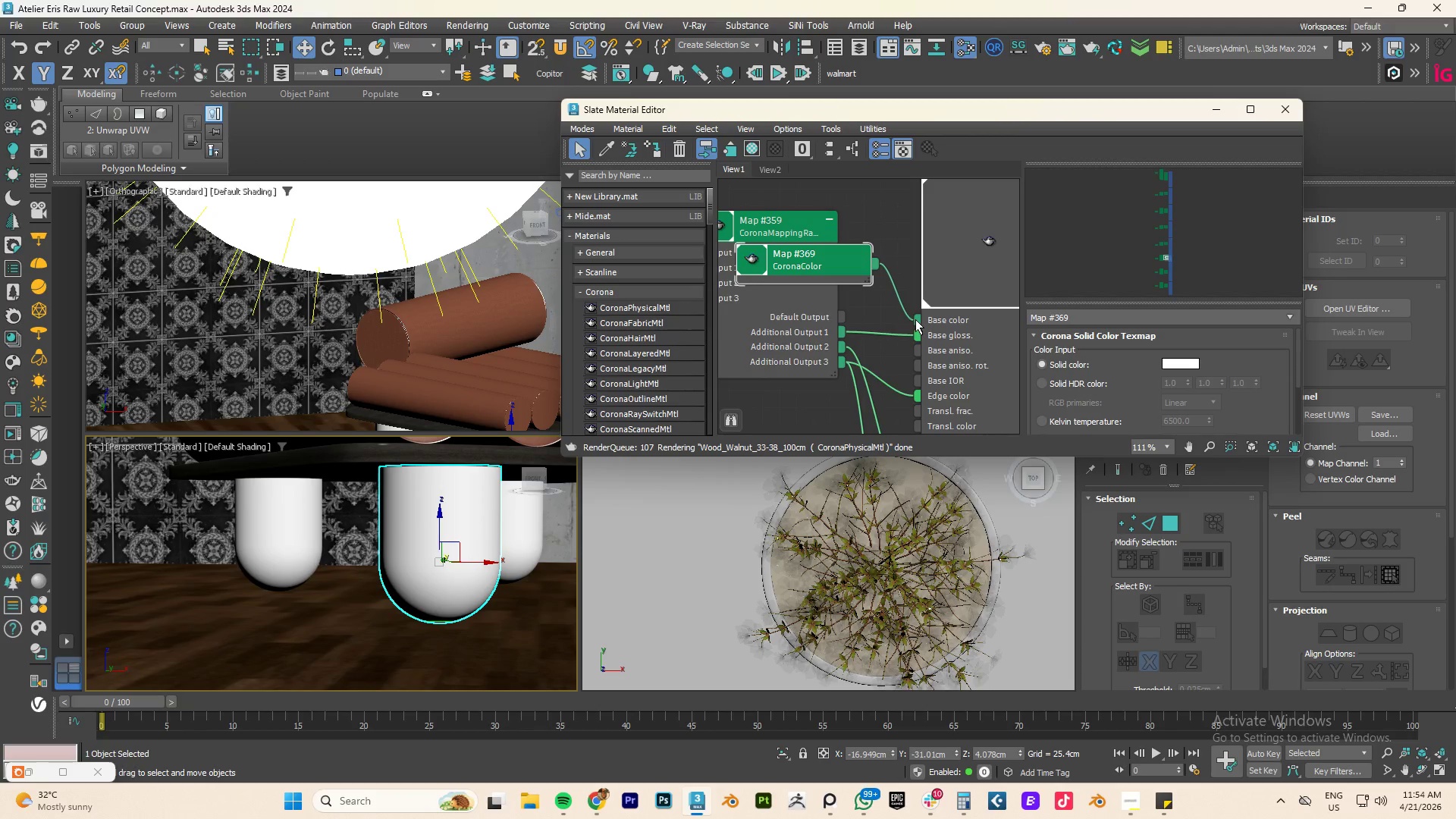 
left_click_drag(start_coordinate=[916, 321], to_coordinate=[879, 287])
 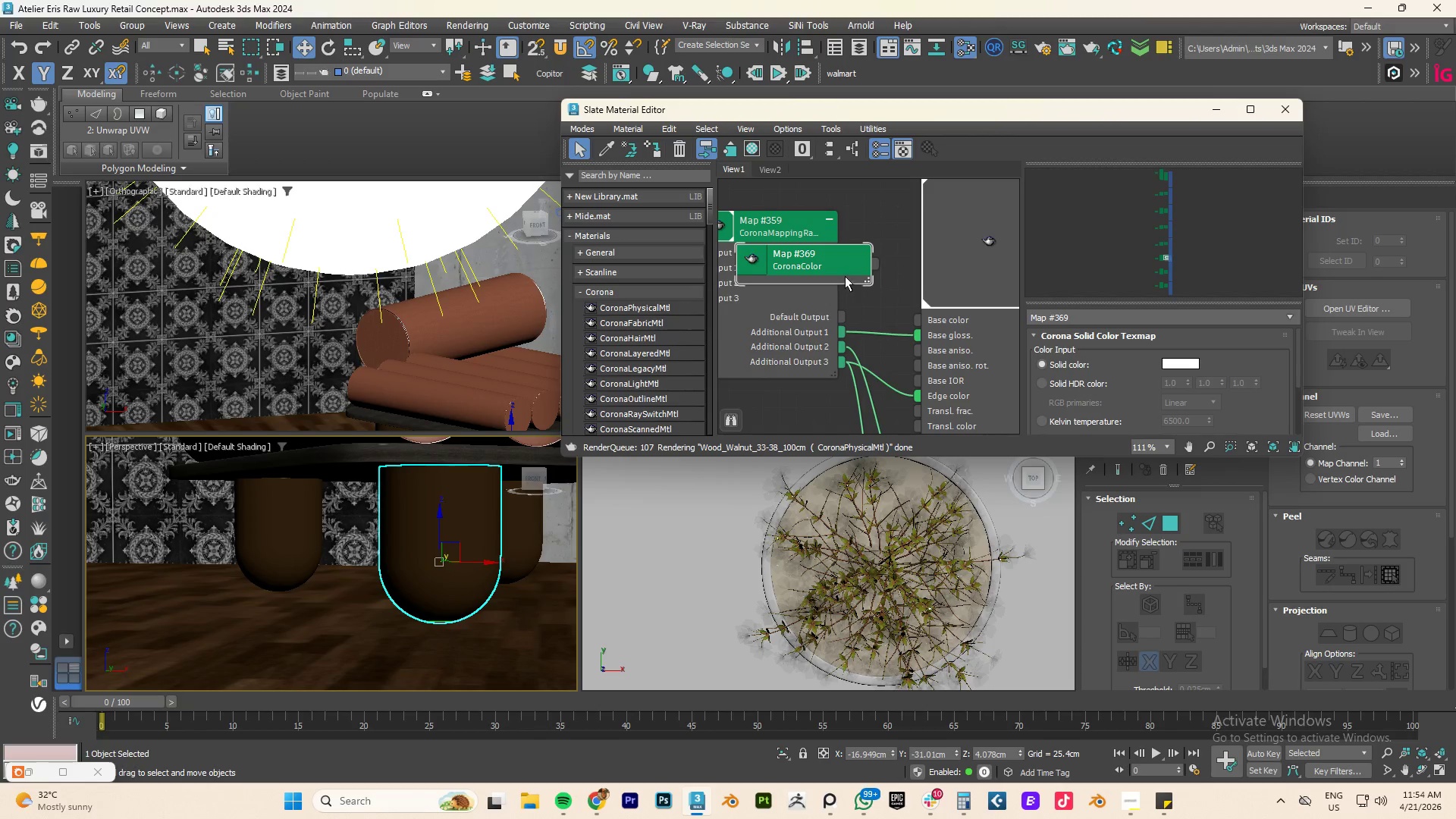 
left_click([845, 276])
 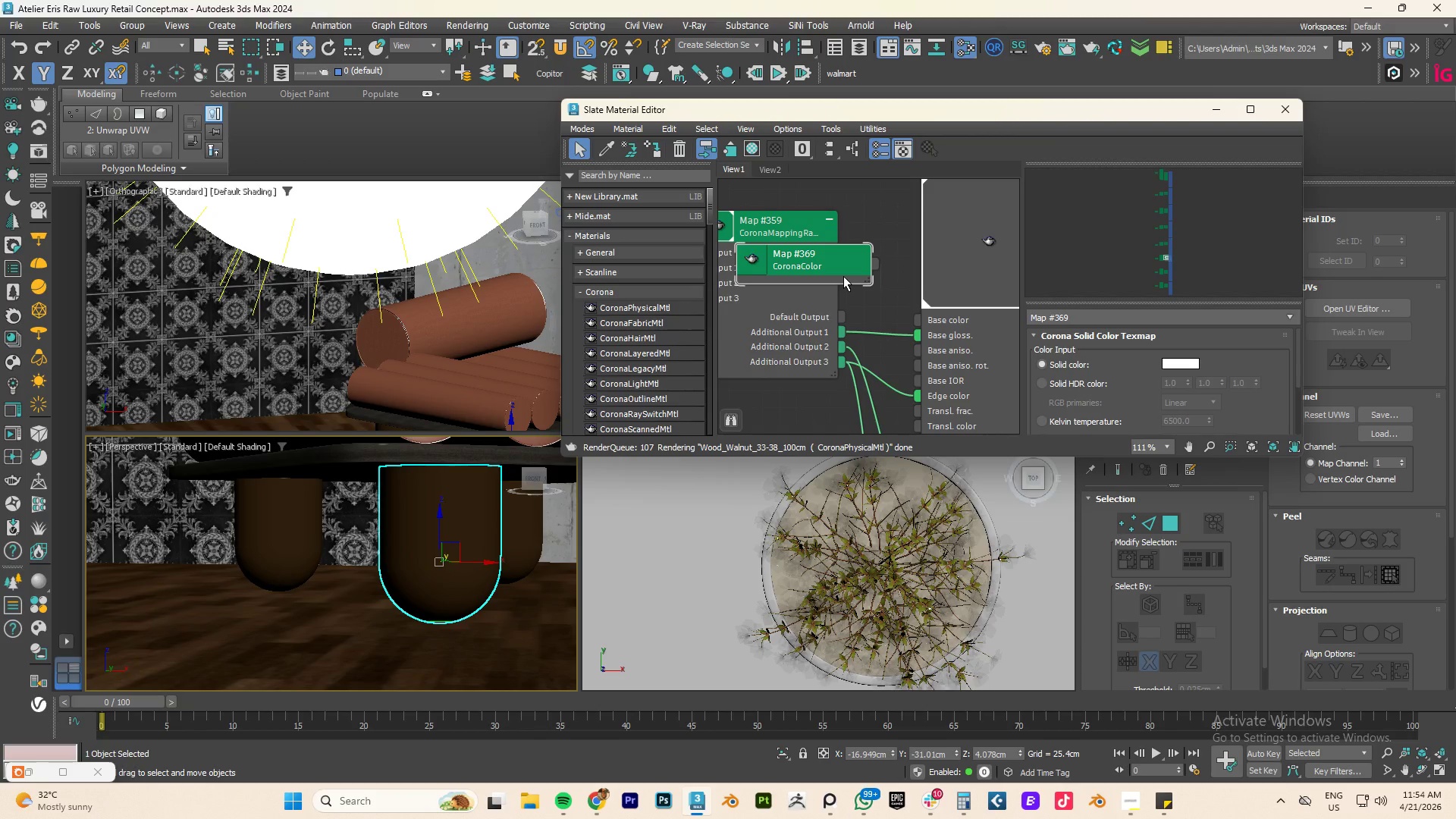 
key(Delete)
 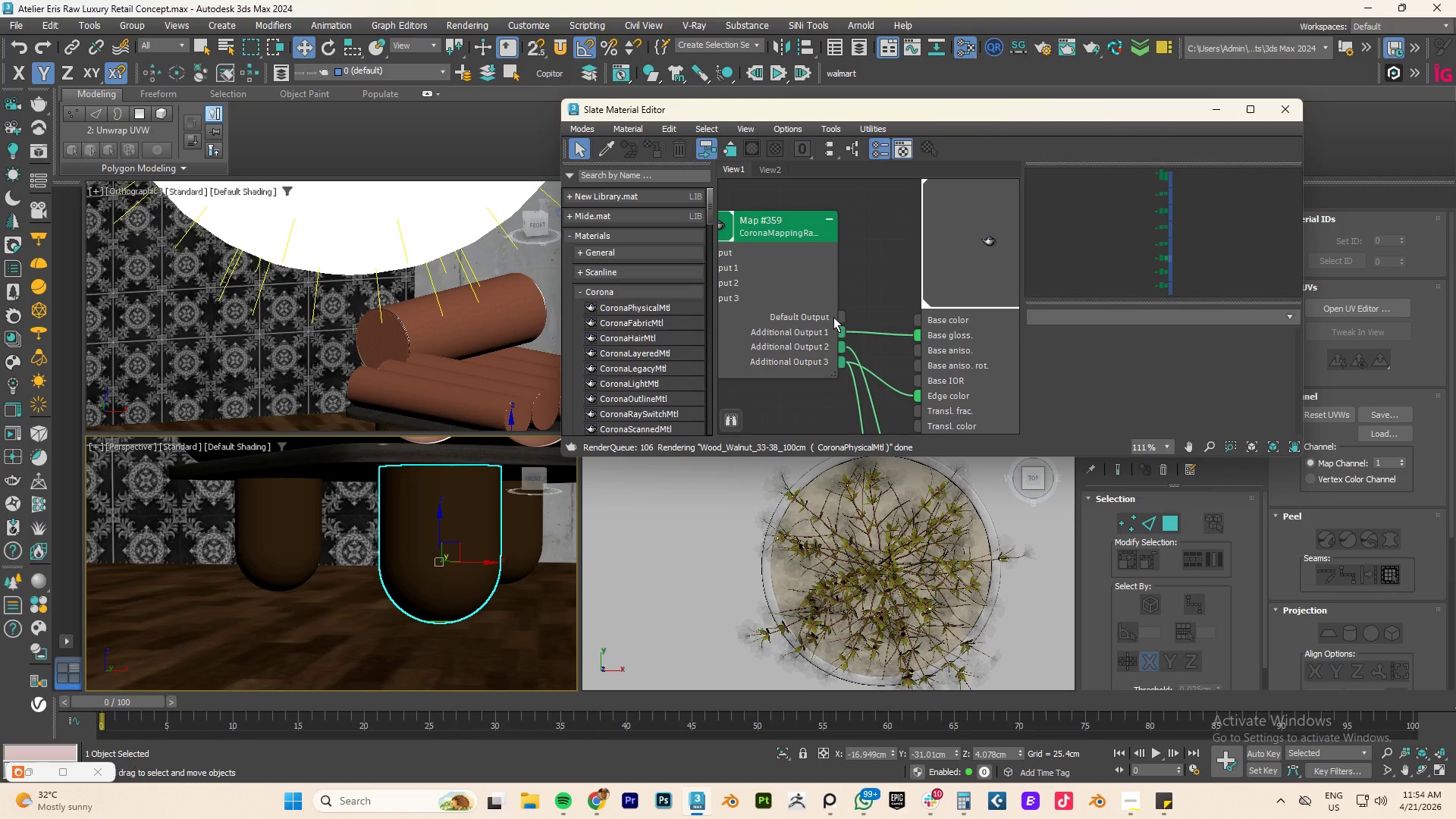 
left_click_drag(start_coordinate=[839, 315], to_coordinate=[859, 310])
 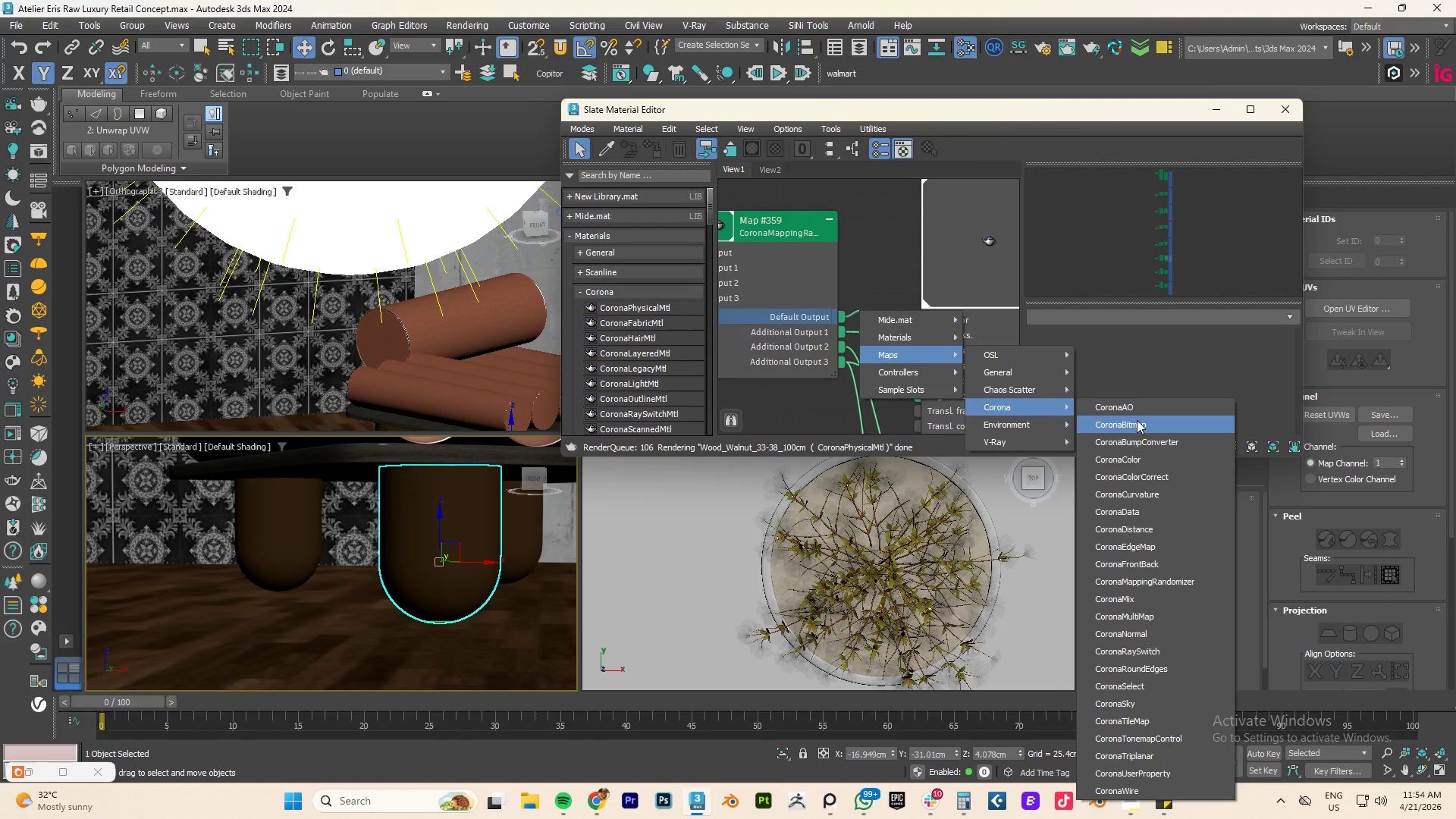 
wait(5.11)
 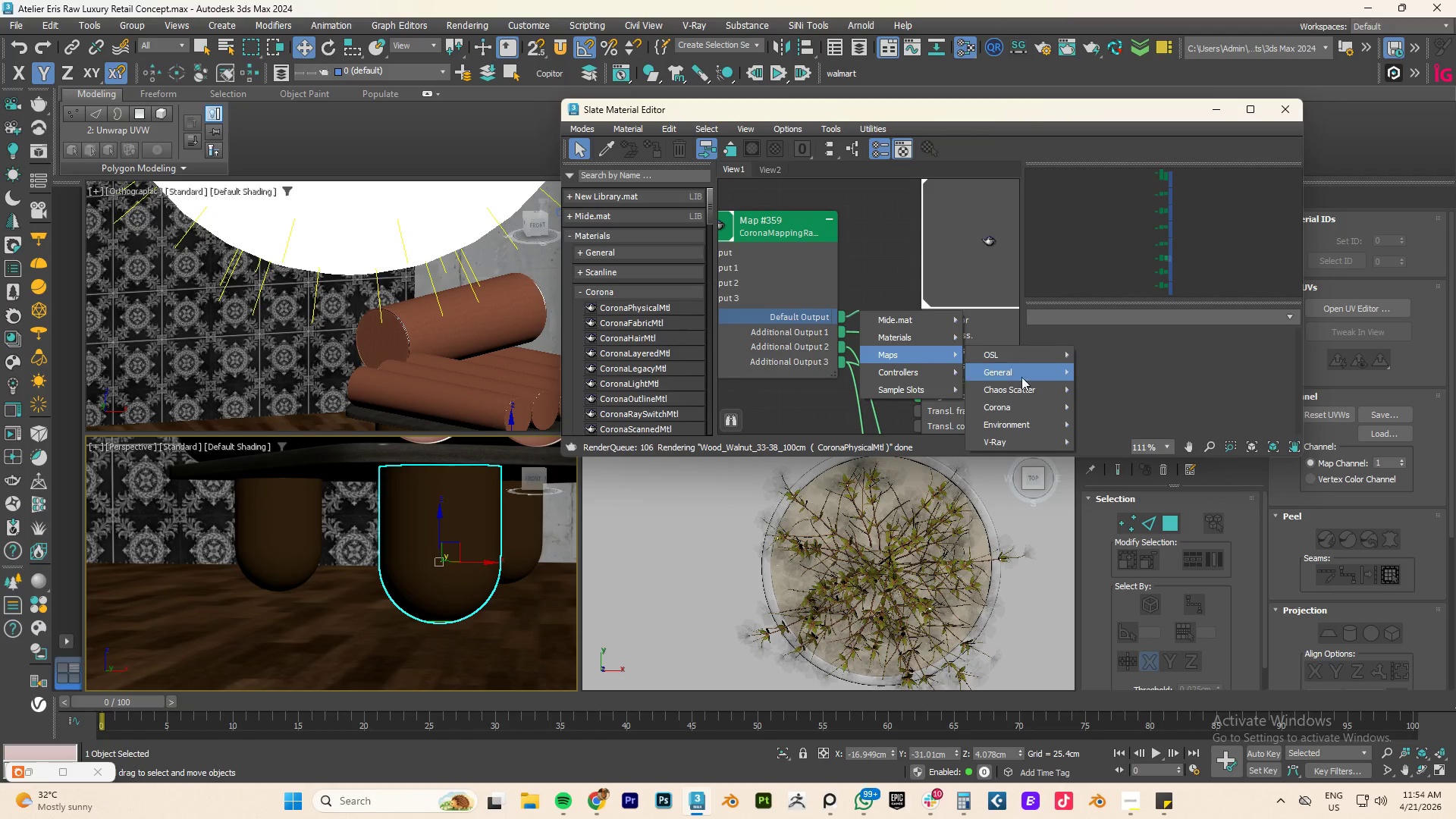 
left_click([1140, 482])
 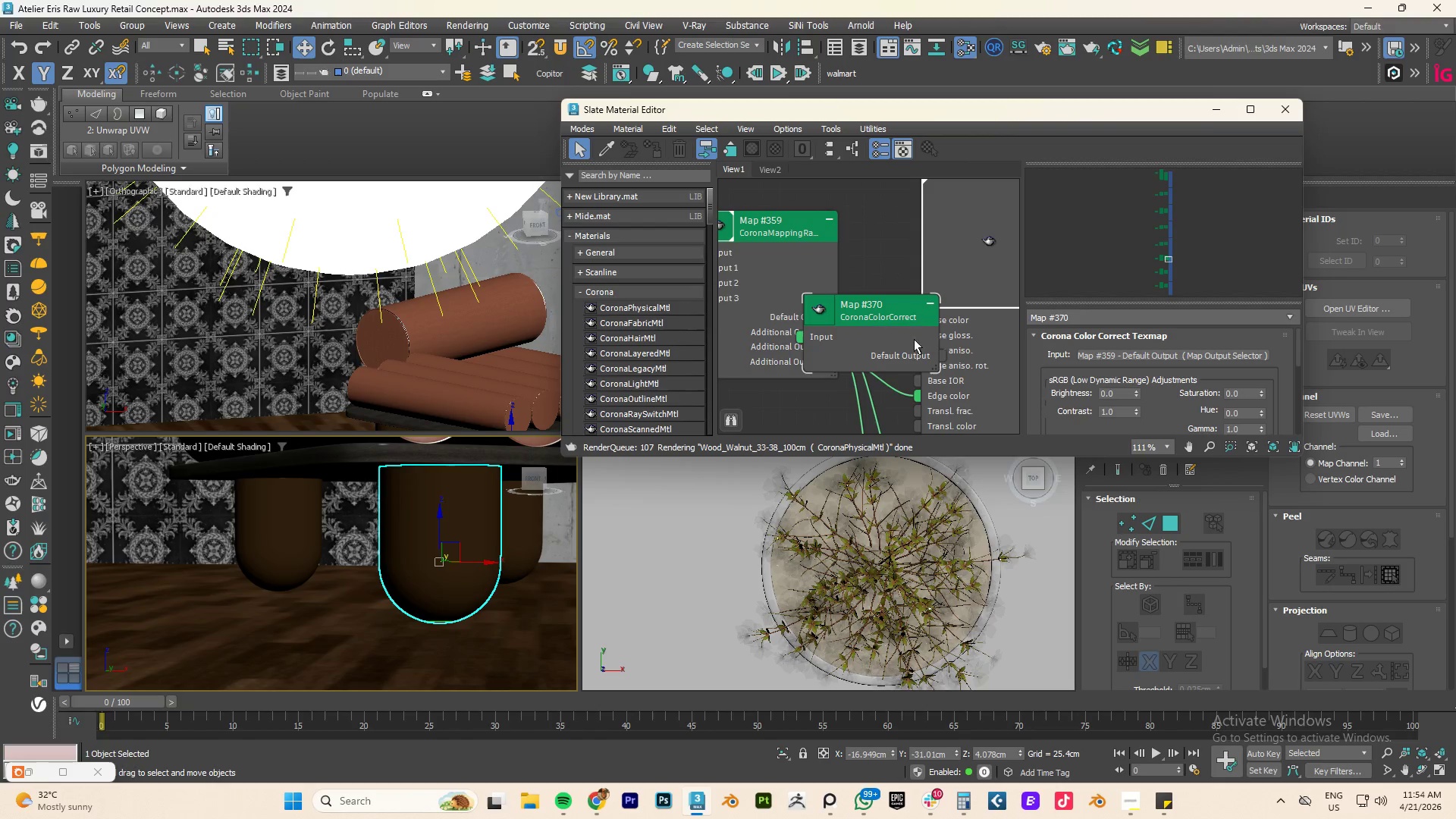 
left_click_drag(start_coordinate=[872, 311], to_coordinate=[749, 217])
 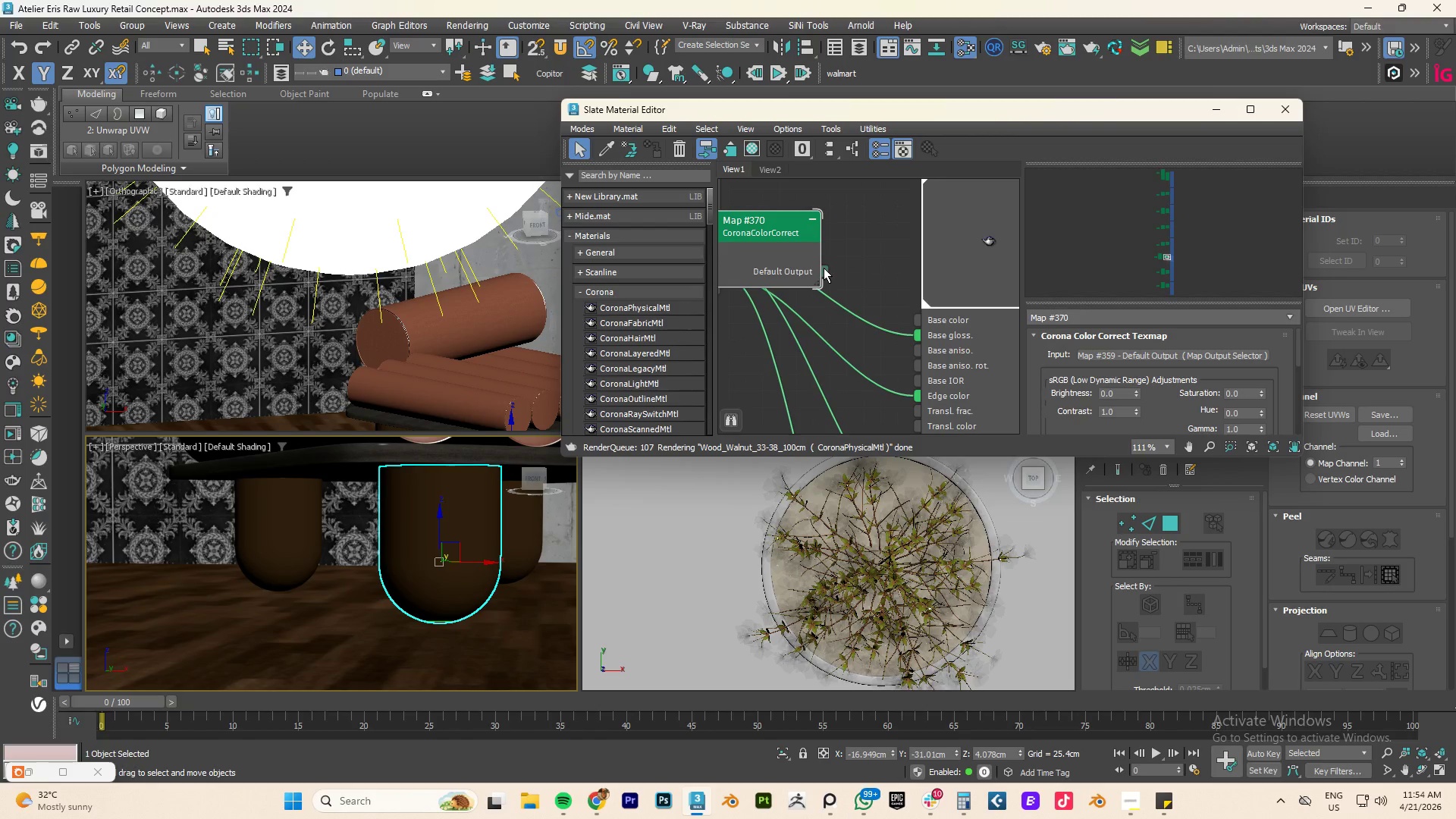 
left_click_drag(start_coordinate=[824, 270], to_coordinate=[918, 322])
 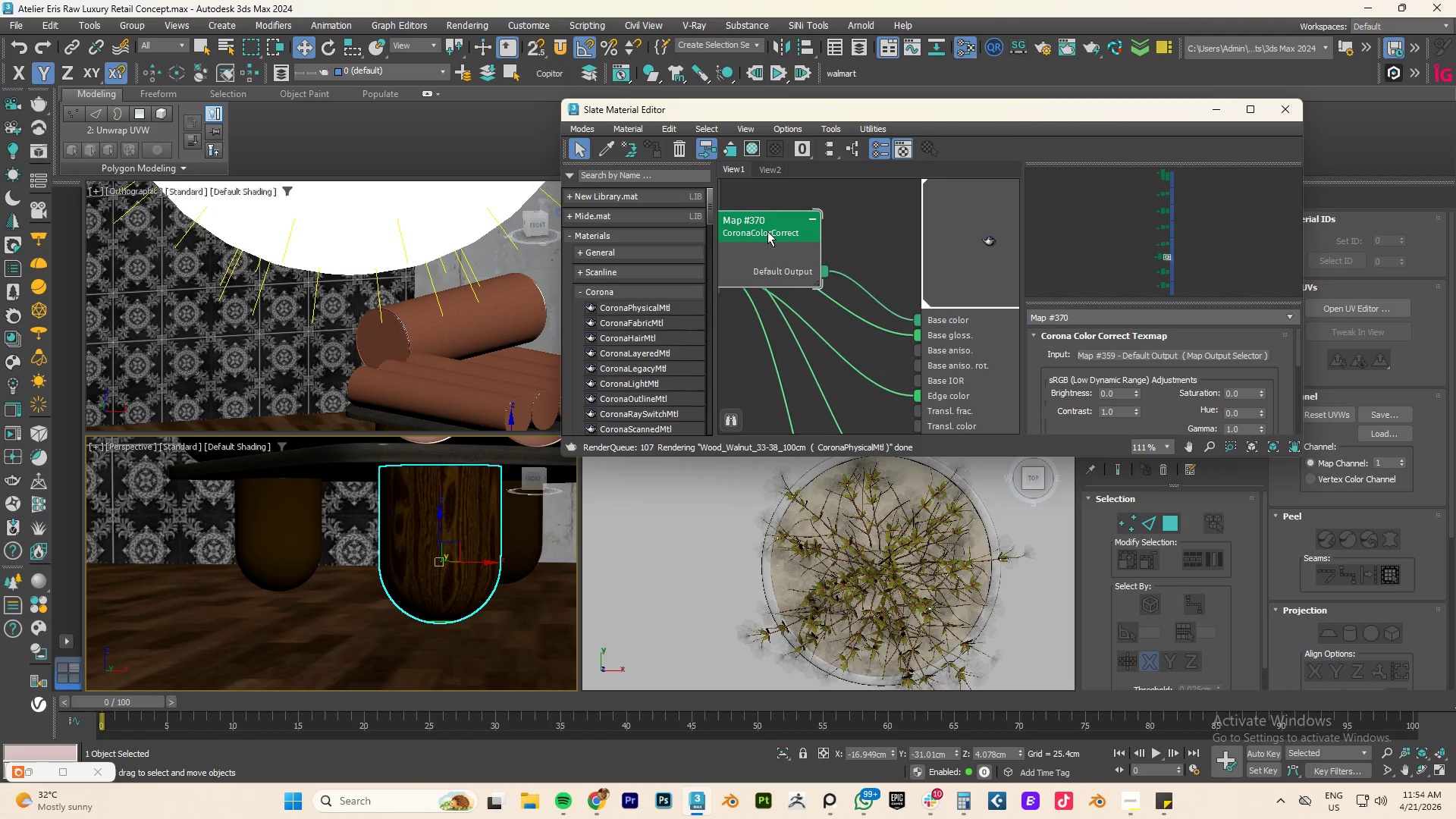 
left_click([764, 226])
 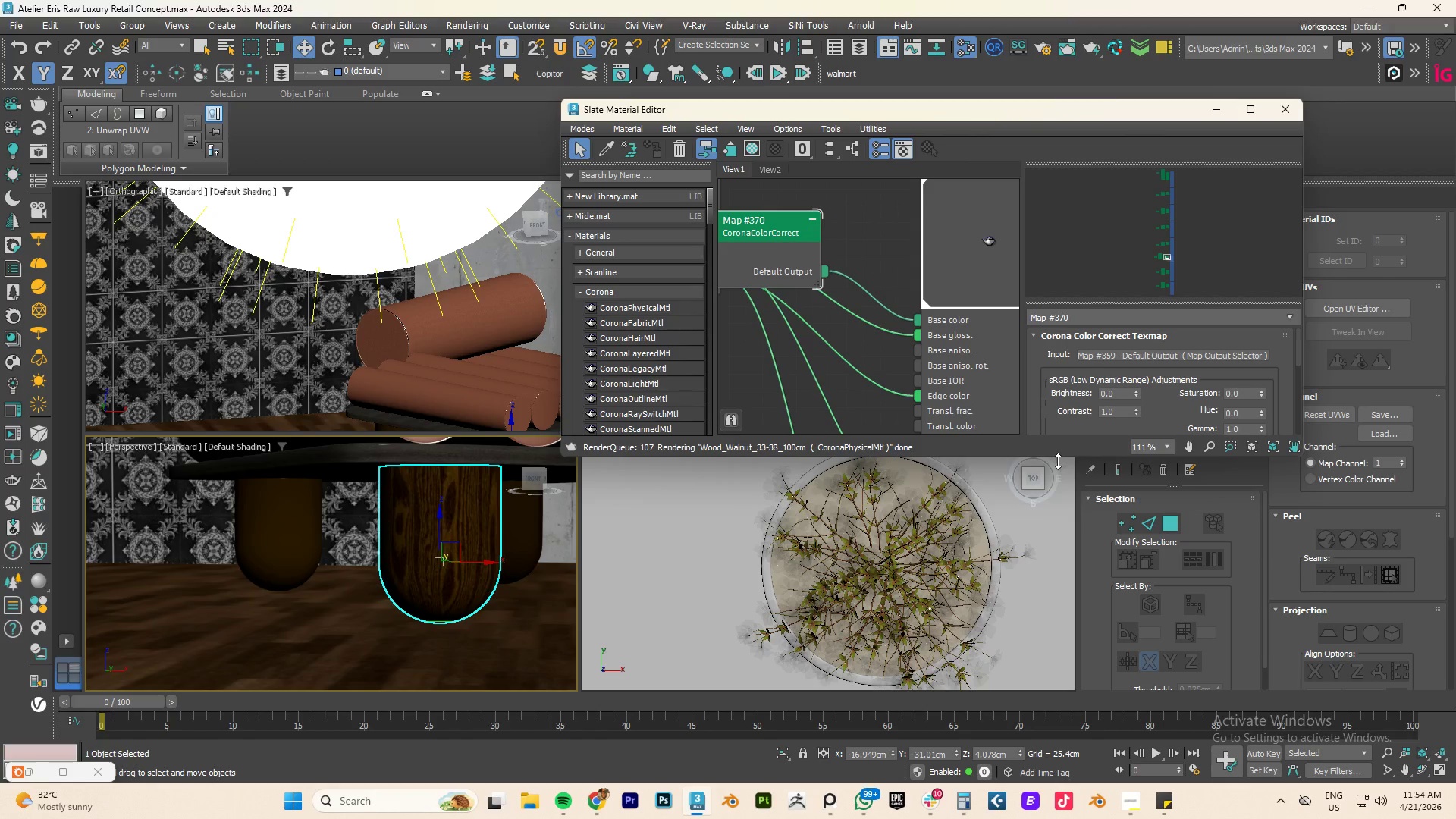 
left_click_drag(start_coordinate=[1058, 457], to_coordinate=[1040, 697])
 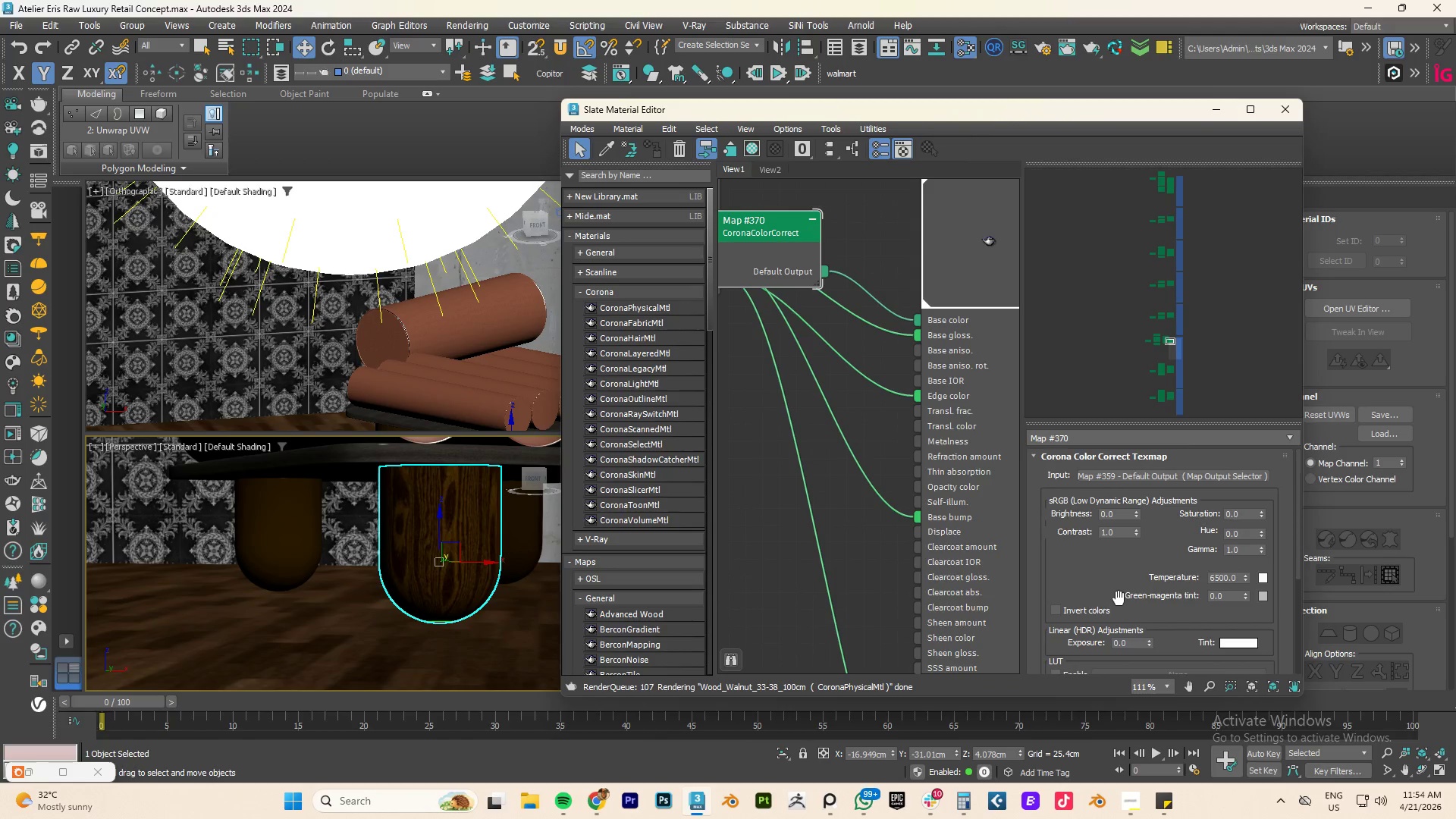 
scroll: coordinate [1108, 514], scroll_direction: down, amount: 24.0
 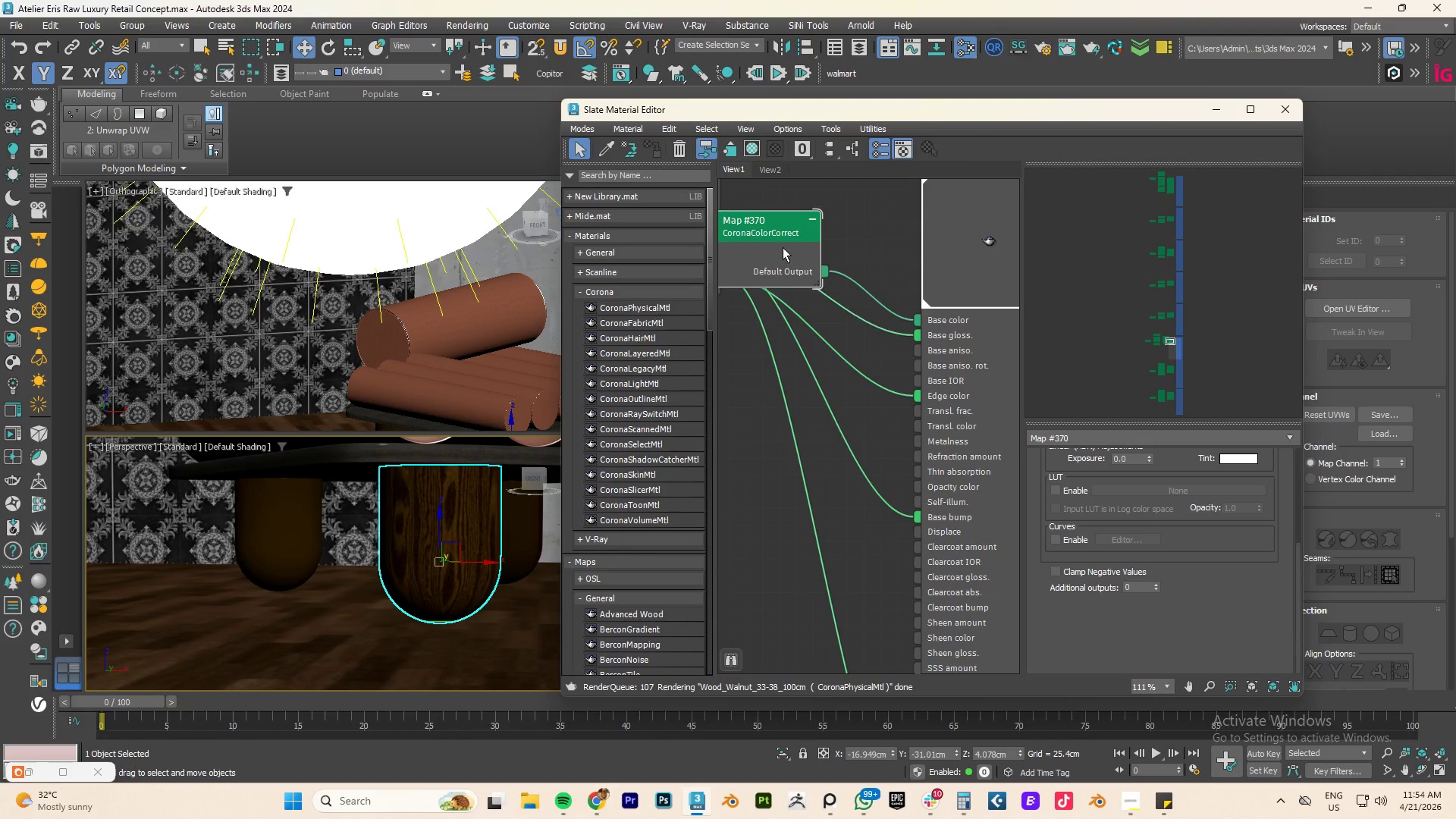 
left_click([778, 238])
 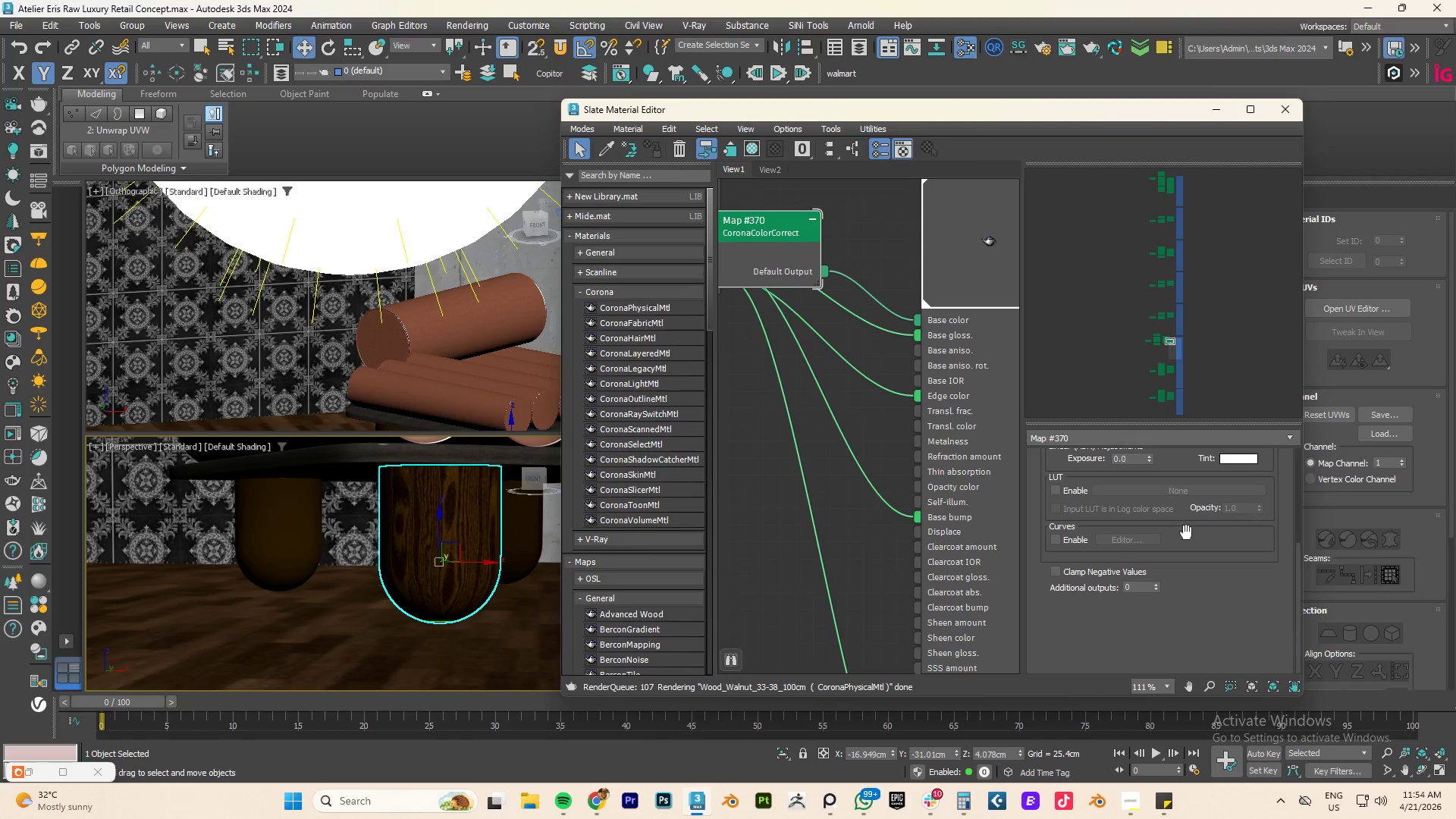 
scroll: coordinate [1181, 532], scroll_direction: up, amount: 12.0
 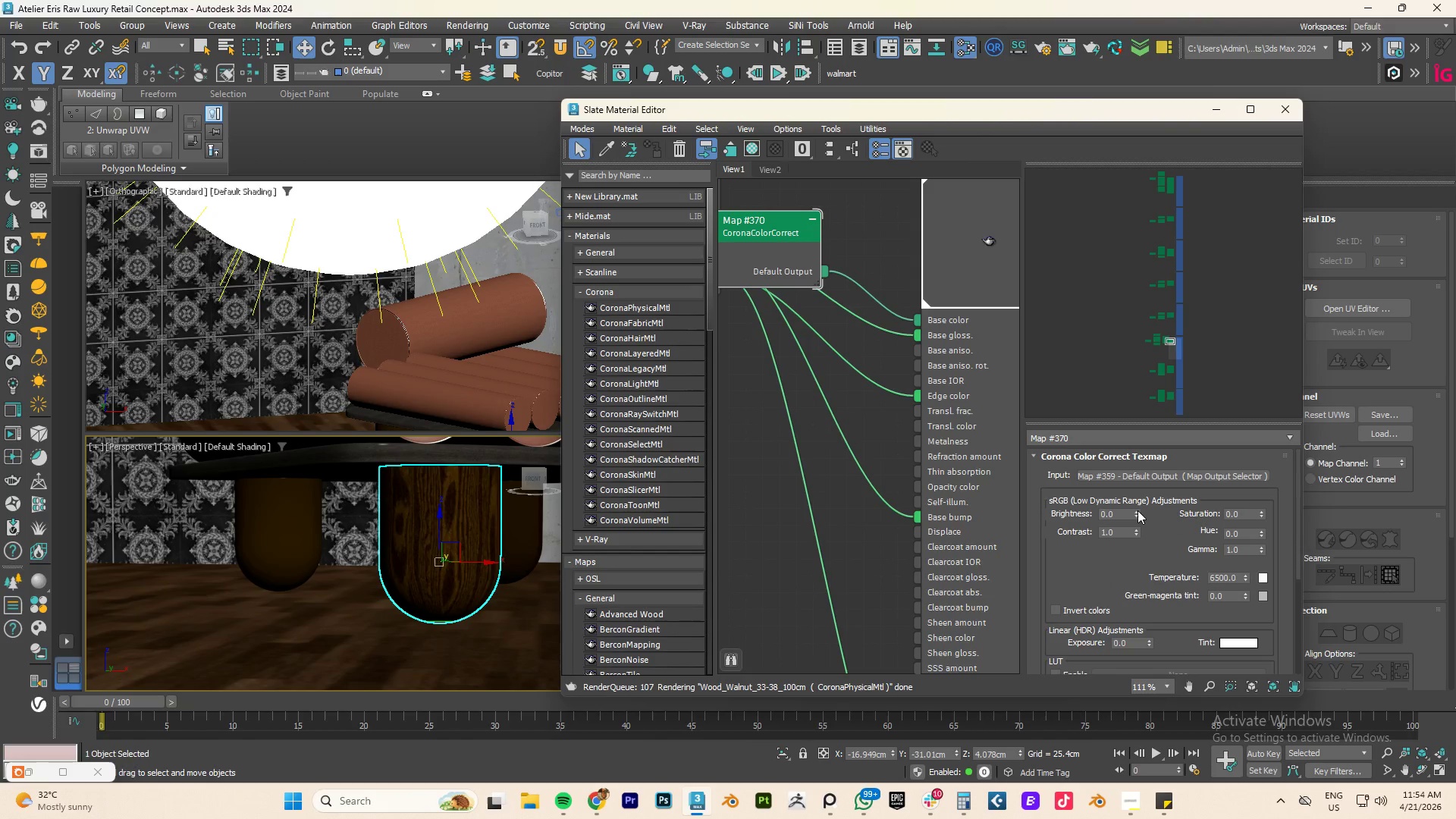 
left_click_drag(start_coordinate=[1138, 511], to_coordinate=[1142, 555])
 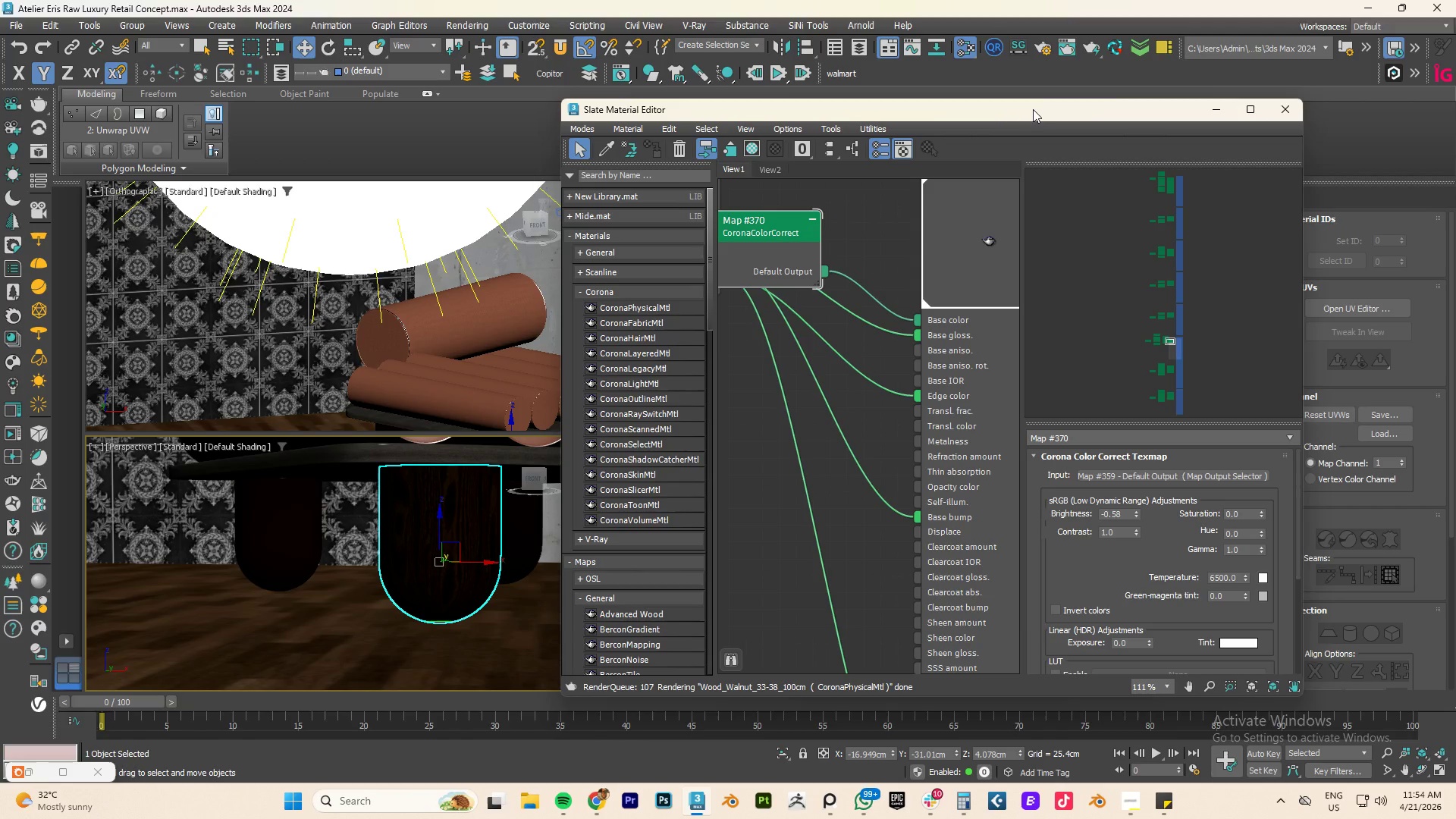 
left_click_drag(start_coordinate=[1033, 109], to_coordinate=[507, 102])
 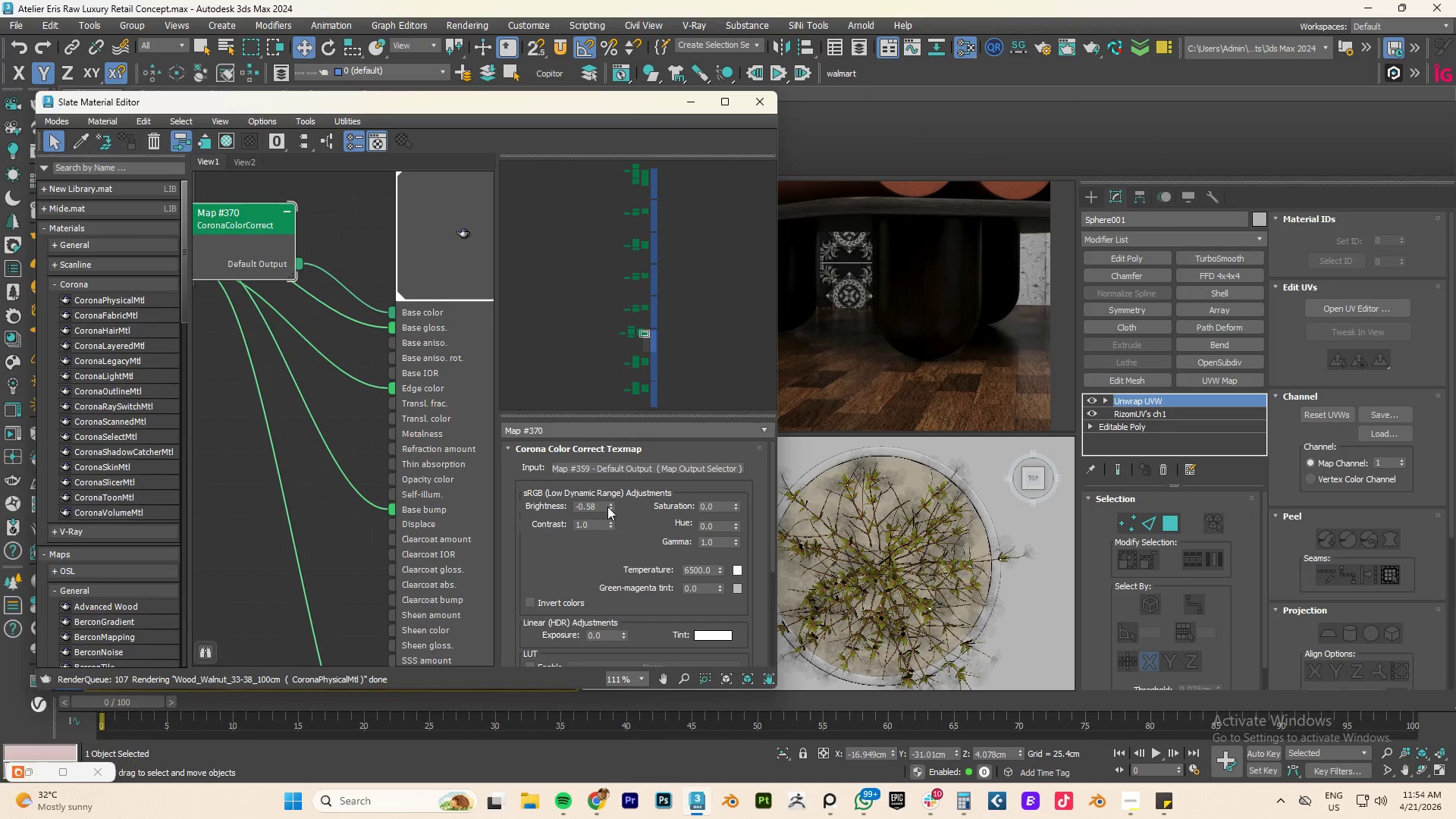 
left_click_drag(start_coordinate=[610, 507], to_coordinate=[613, 480])
 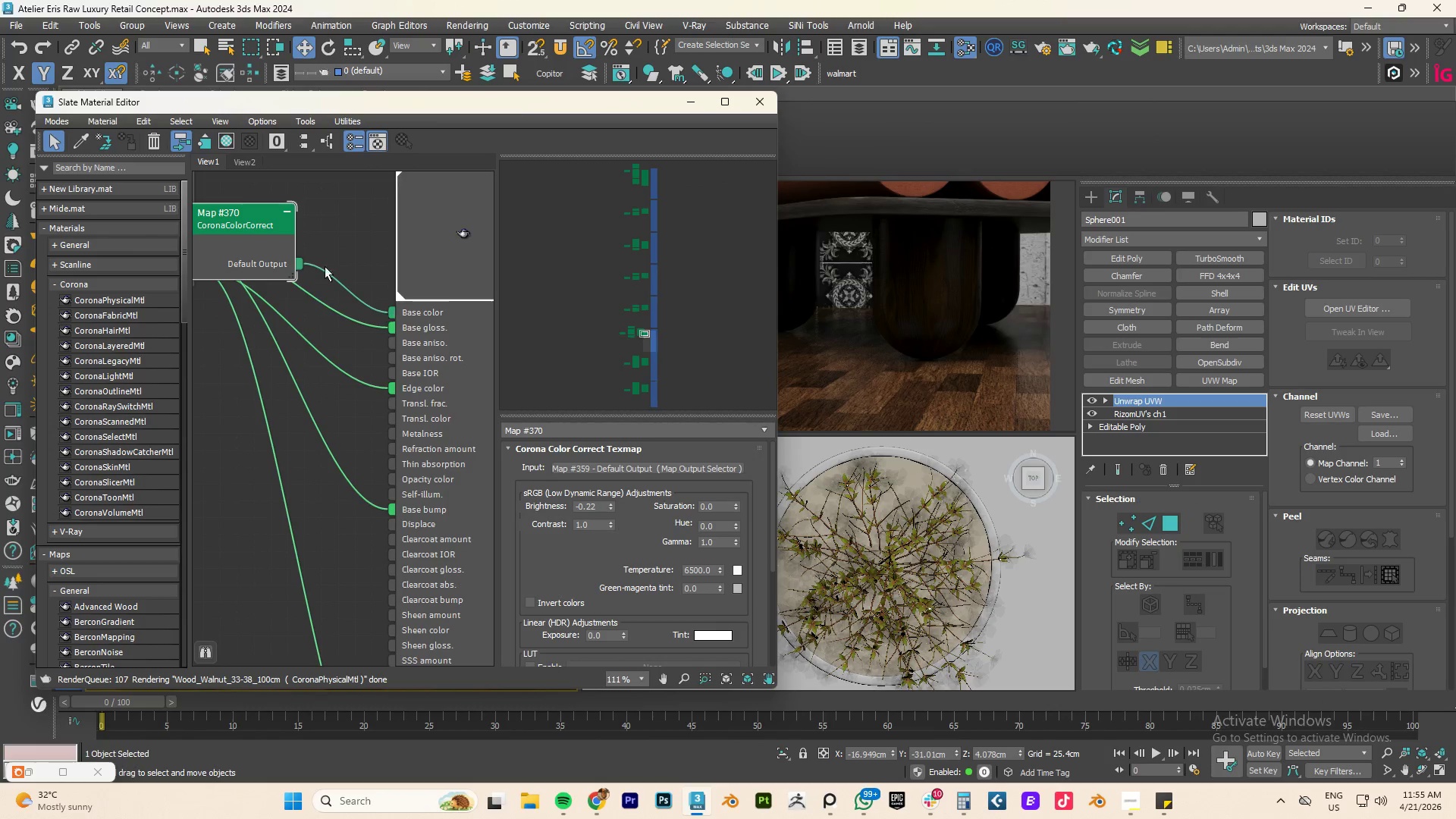 
left_click_drag(start_coordinate=[251, 259], to_coordinate=[271, 285])
 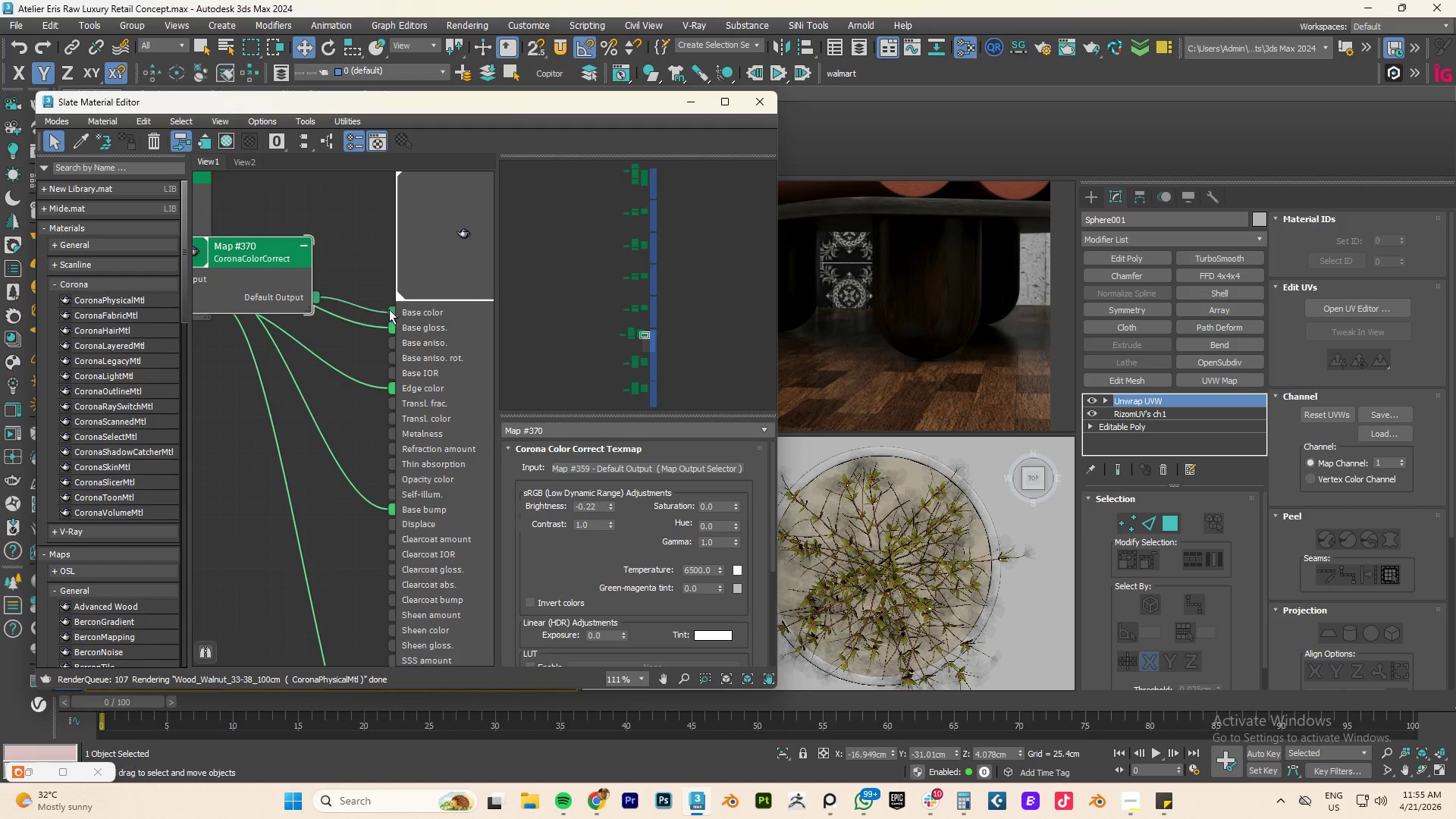 
left_click_drag(start_coordinate=[391, 311], to_coordinate=[367, 302])
 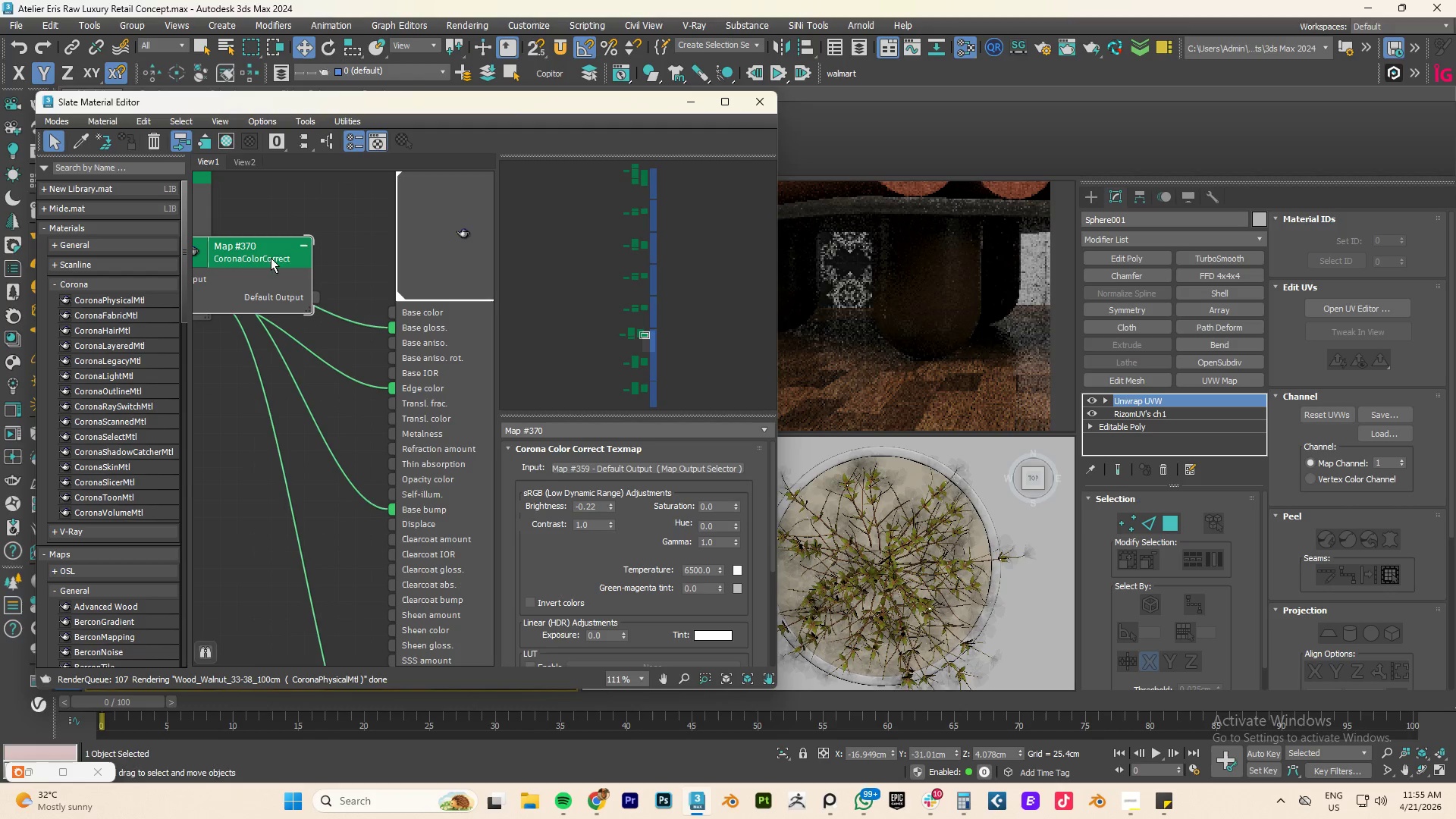 
left_click_drag(start_coordinate=[270, 259], to_coordinate=[378, 247])
 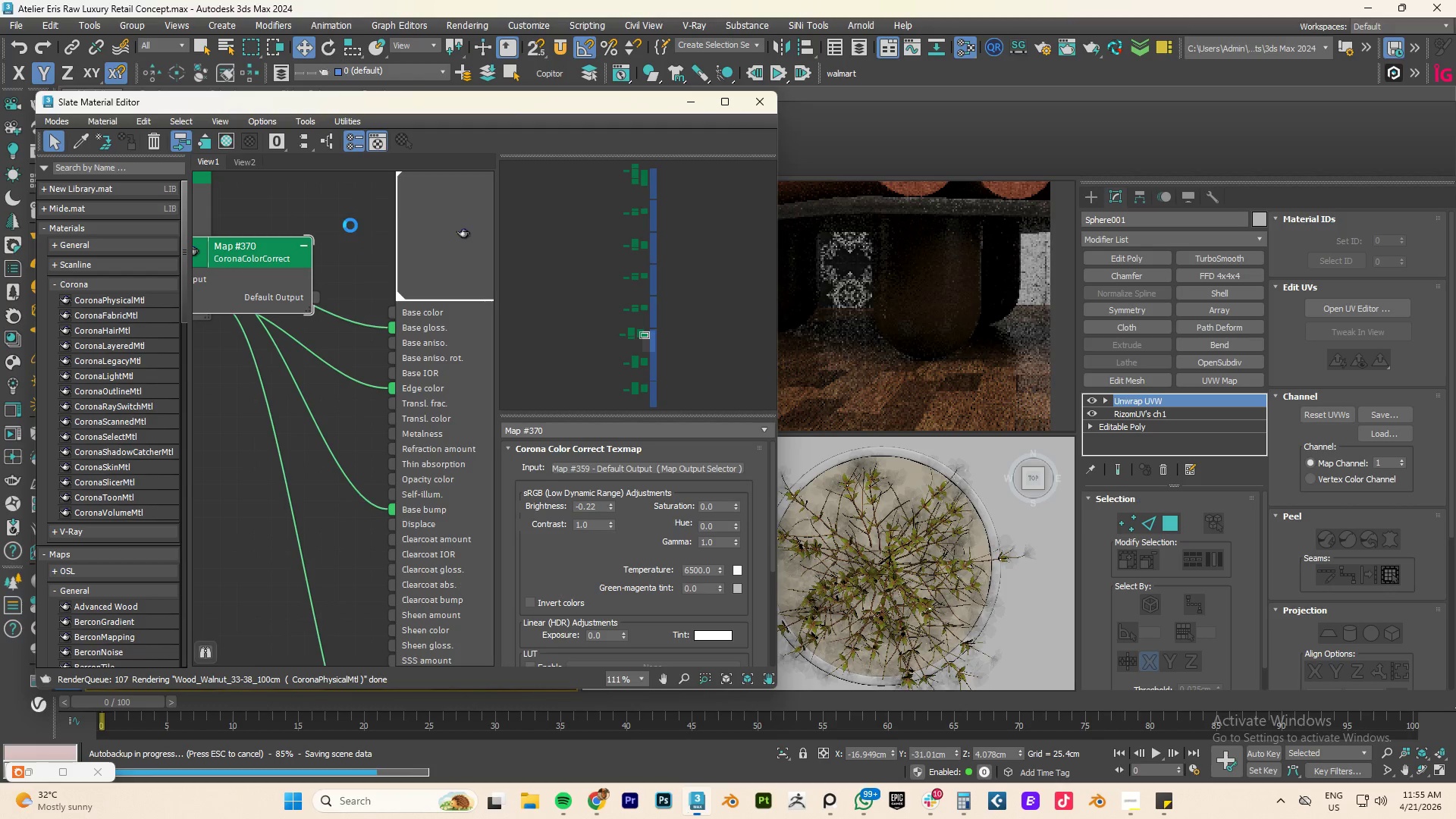 
left_click([350, 218])
 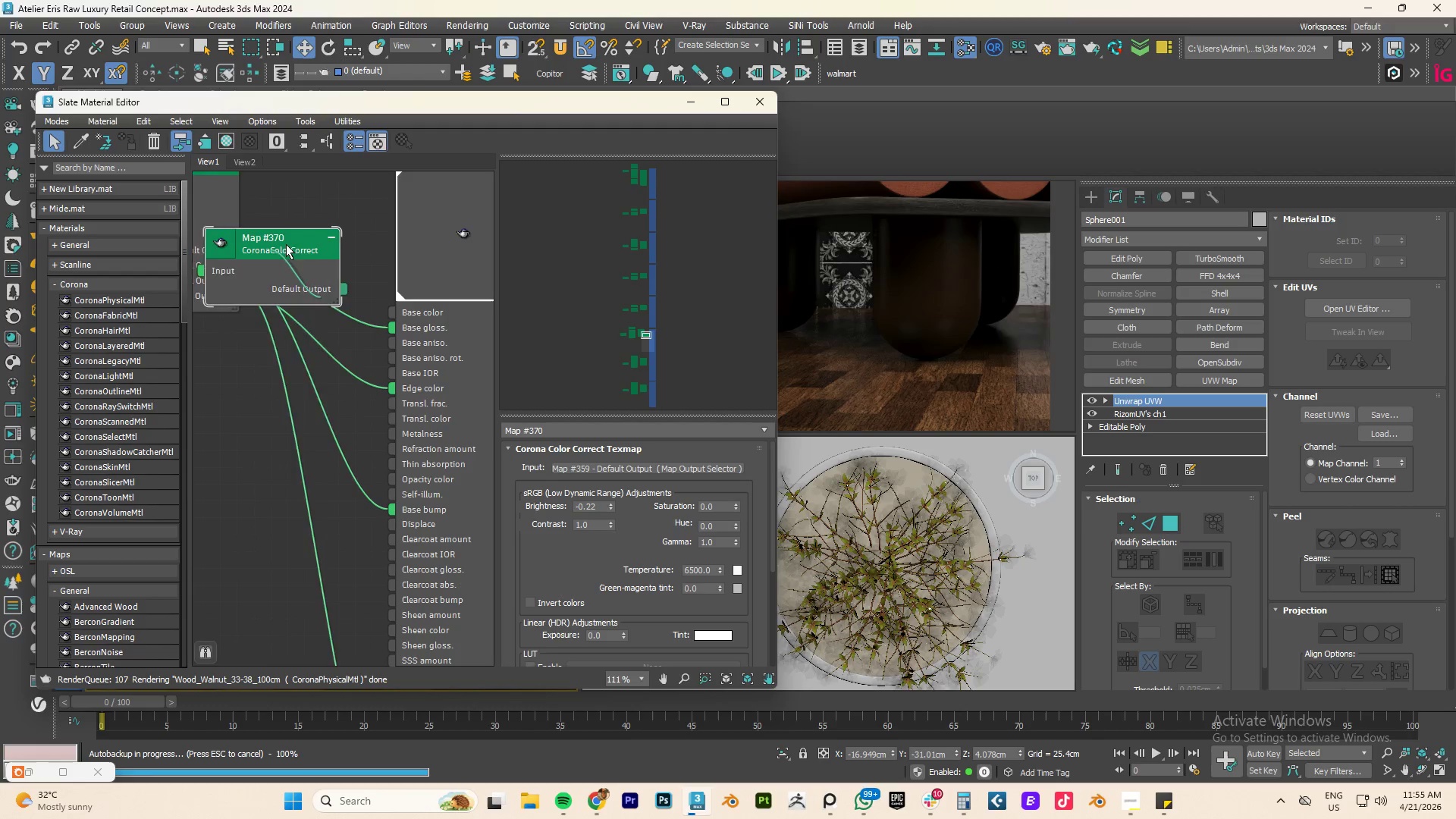 
left_click([345, 193])
 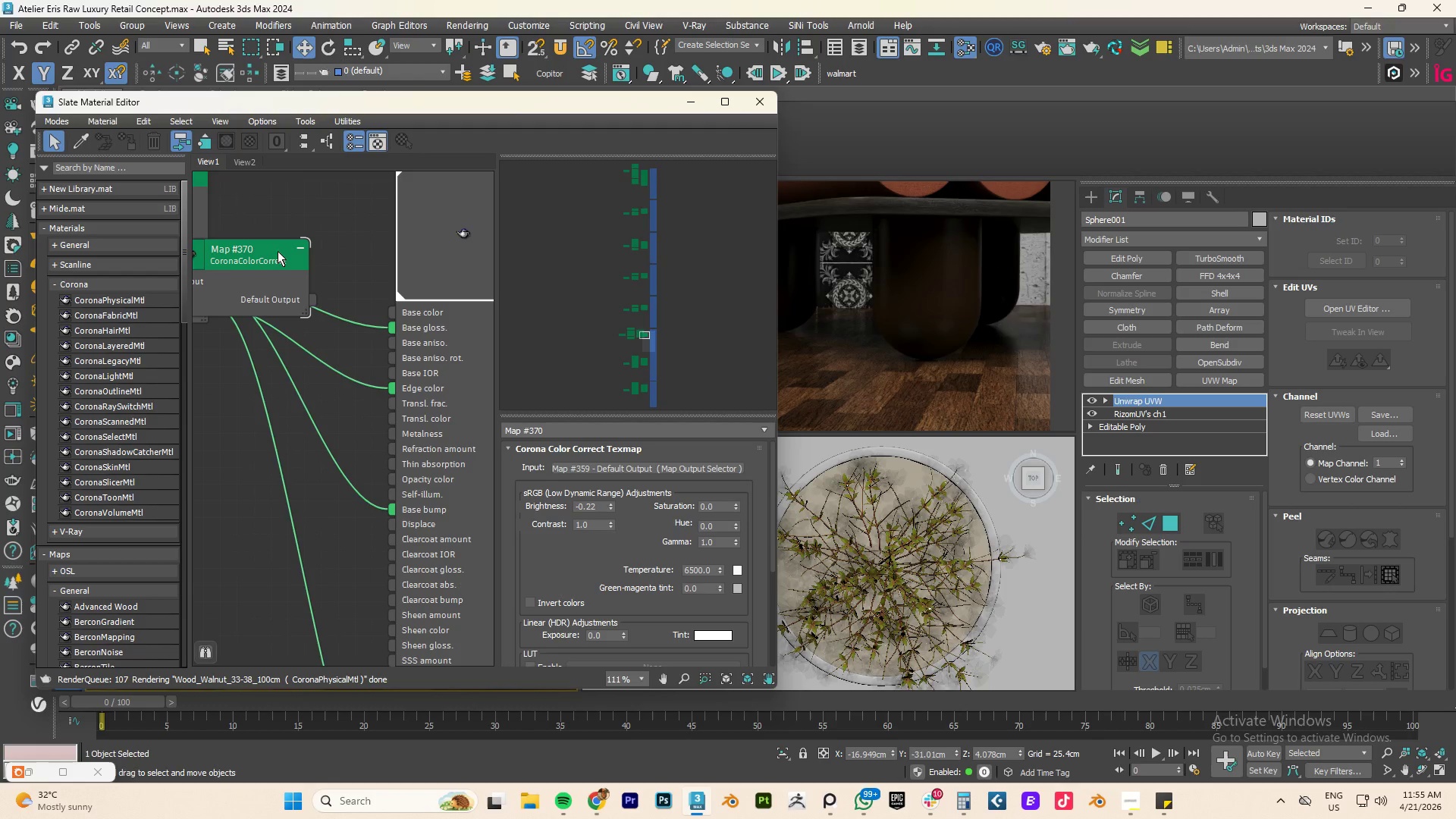 
left_click_drag(start_coordinate=[278, 251], to_coordinate=[300, 298])
 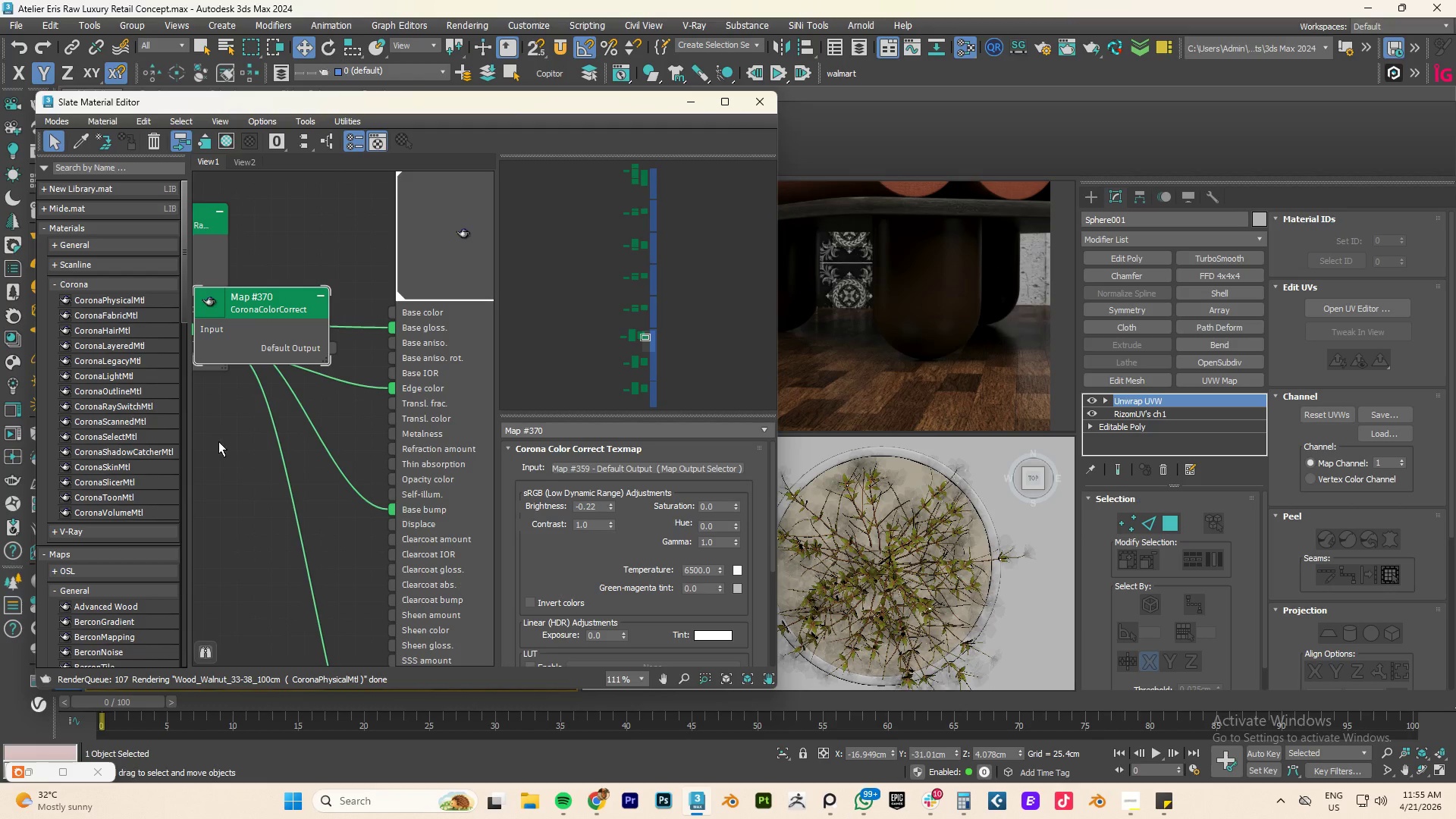 
left_click_drag(start_coordinate=[218, 441], to_coordinate=[215, 440])
 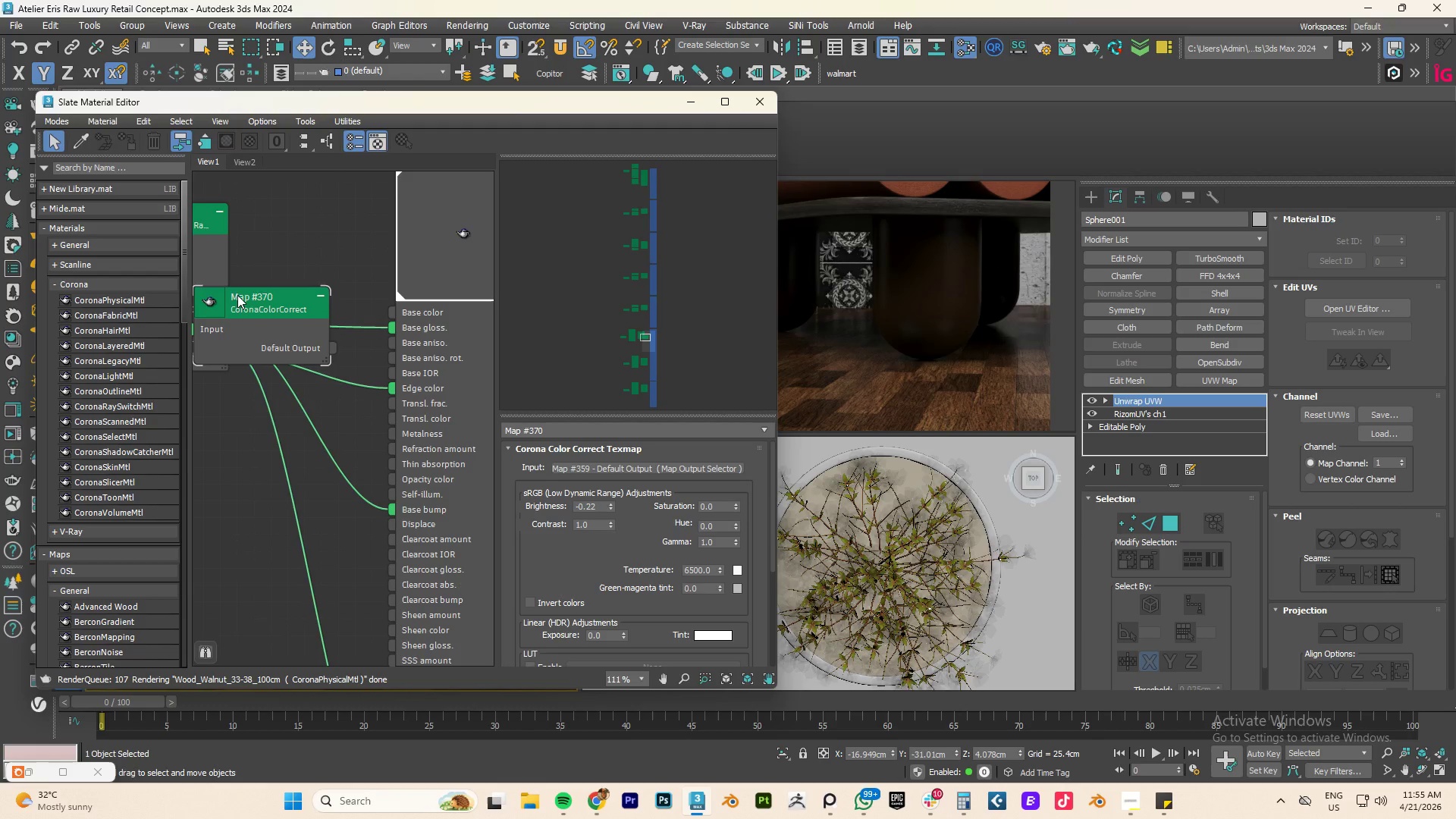 
left_click_drag(start_coordinate=[237, 295], to_coordinate=[262, 287])
 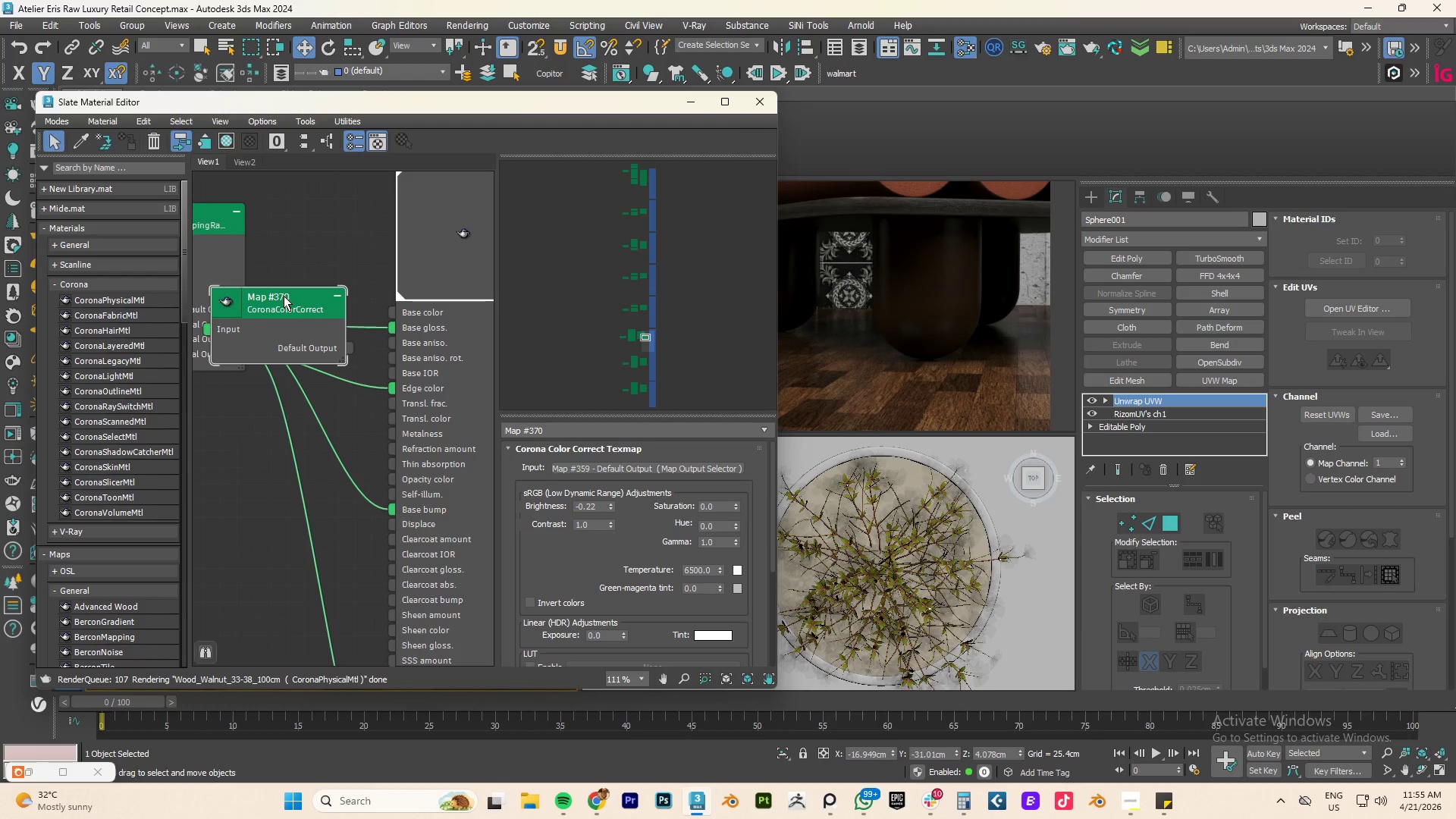 
key(Delete)
 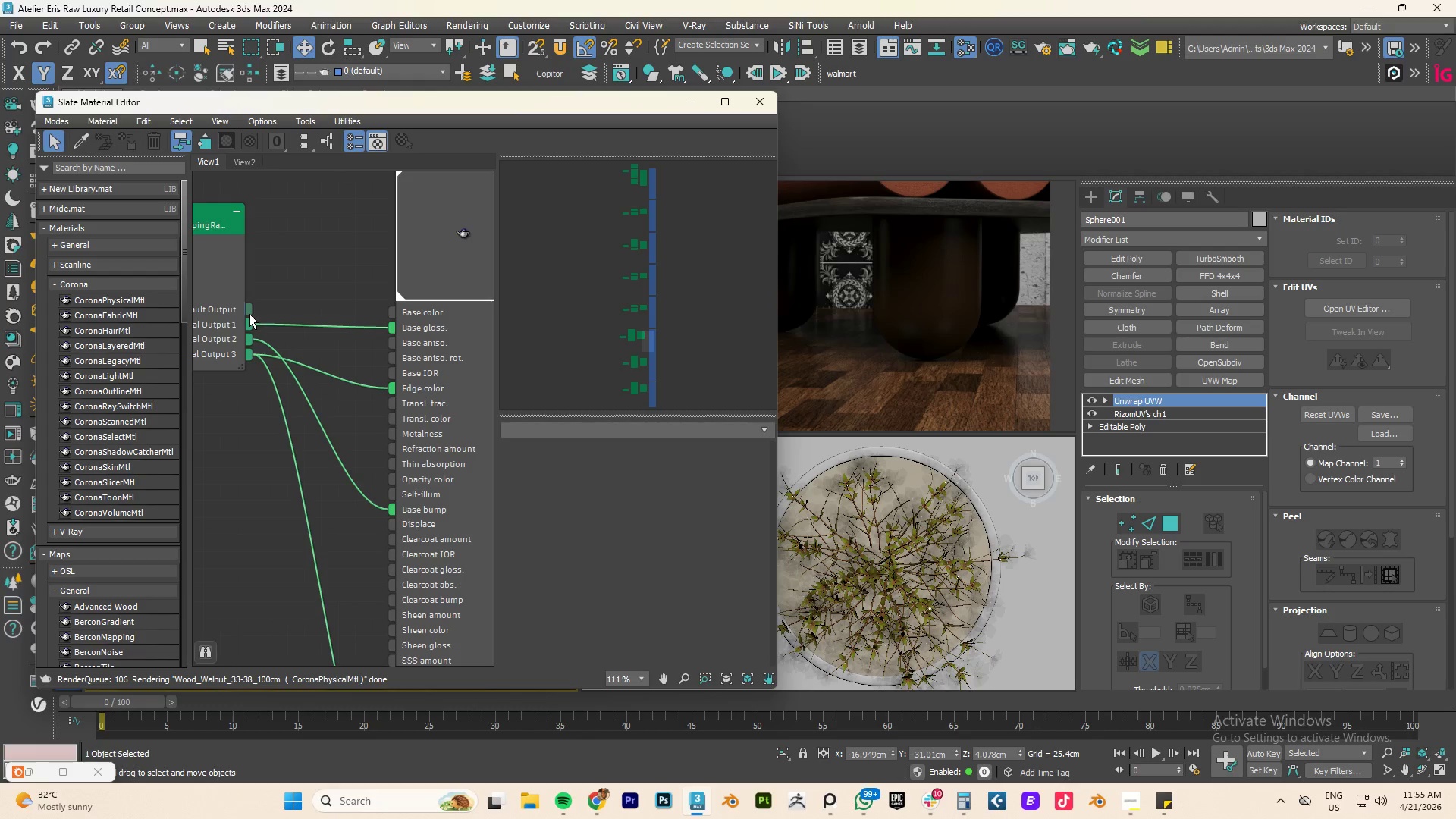 
left_click_drag(start_coordinate=[248, 309], to_coordinate=[399, 316])
 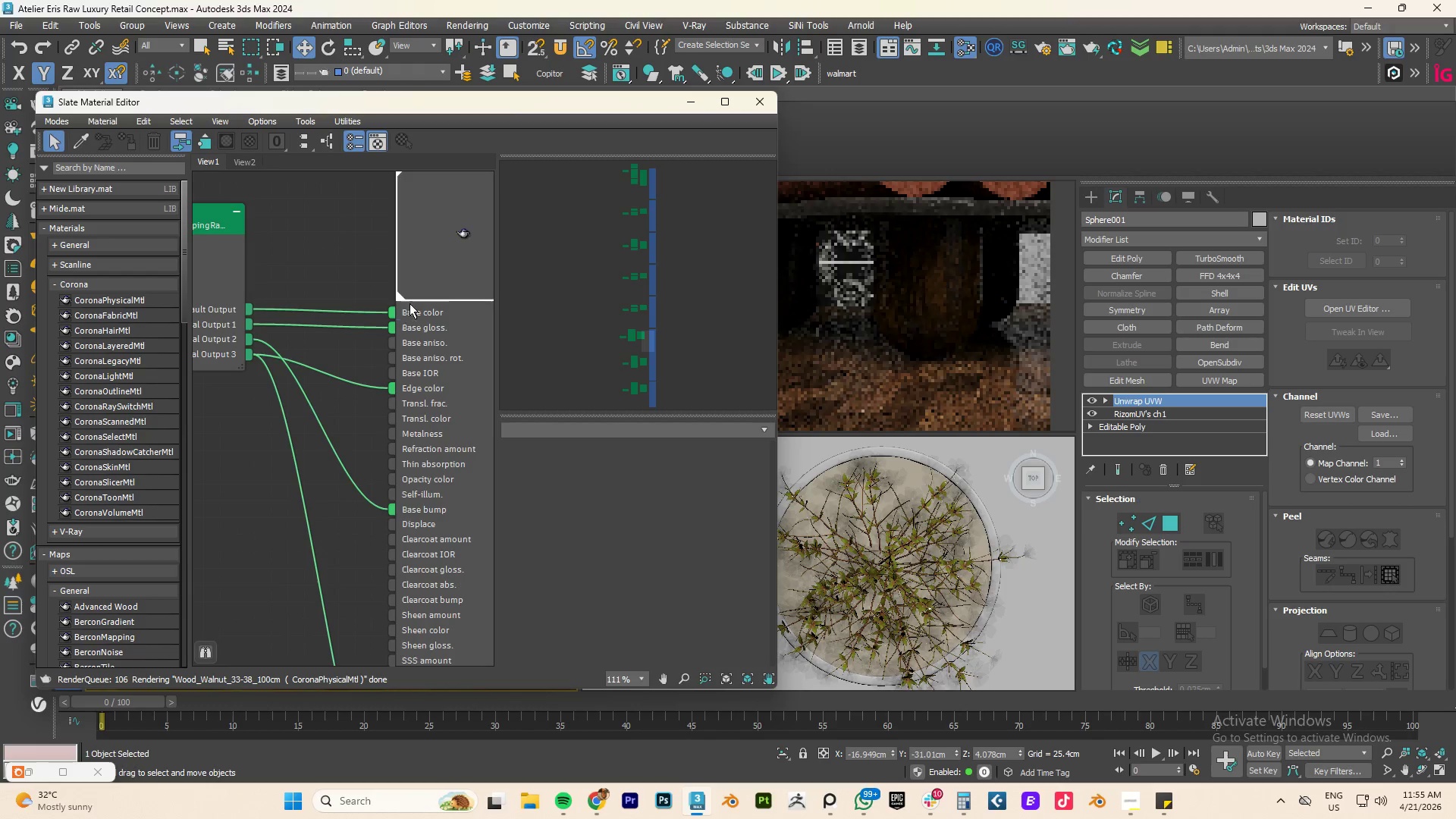 
scroll: coordinate [418, 301], scroll_direction: down, amount: 4.0
 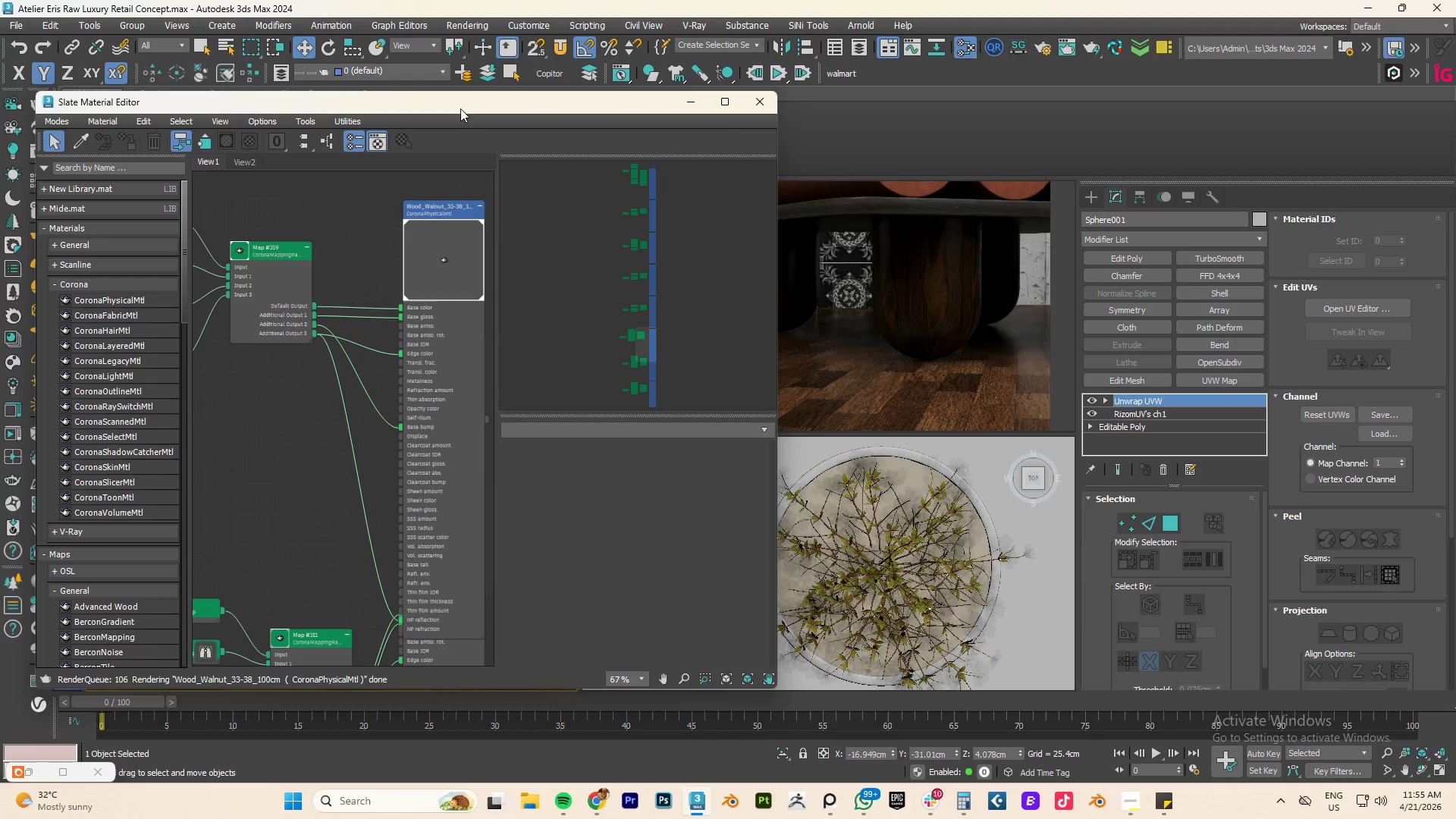 
left_click_drag(start_coordinate=[450, 108], to_coordinate=[1158, 111])
 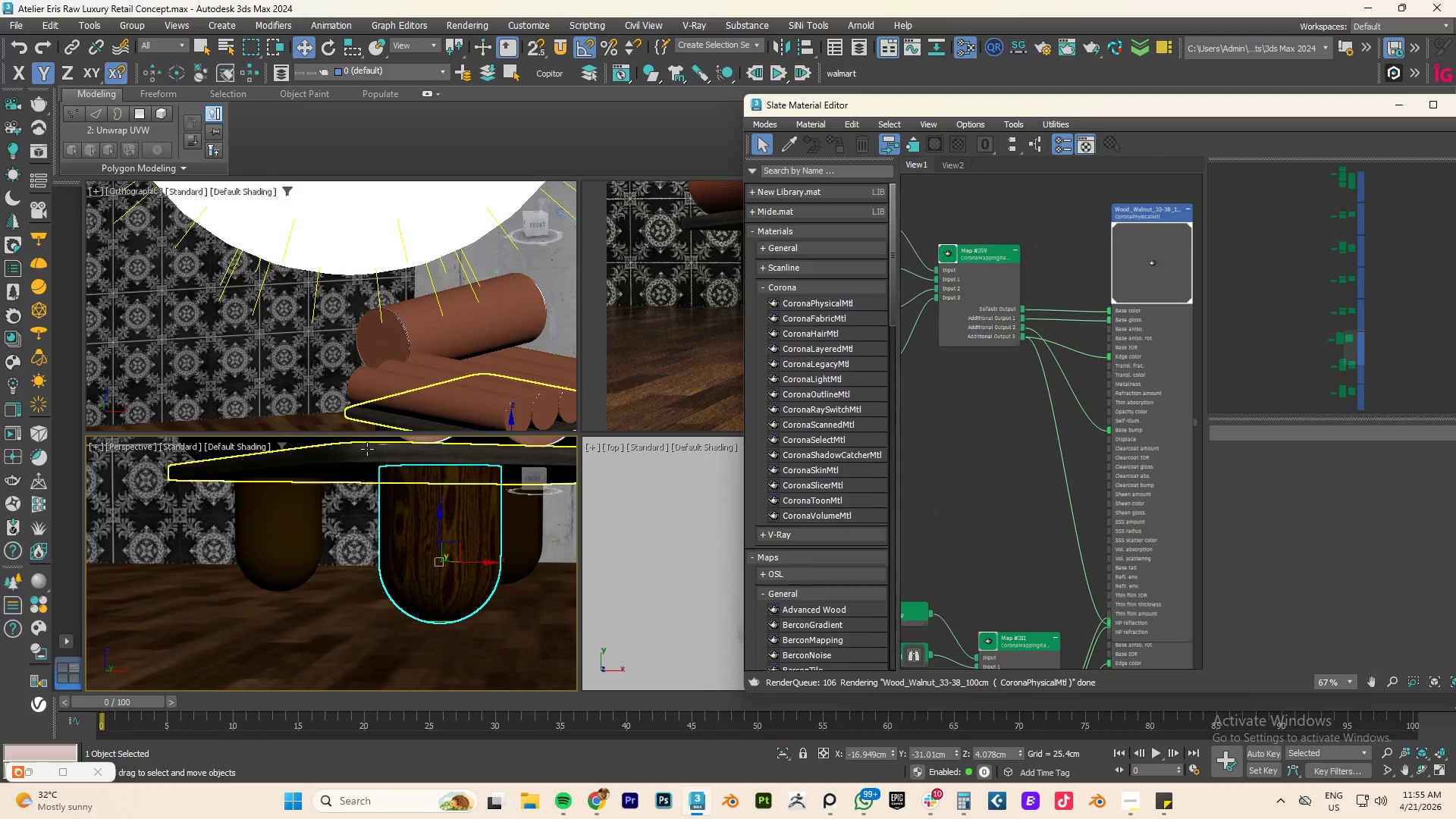 
left_click([367, 449])
 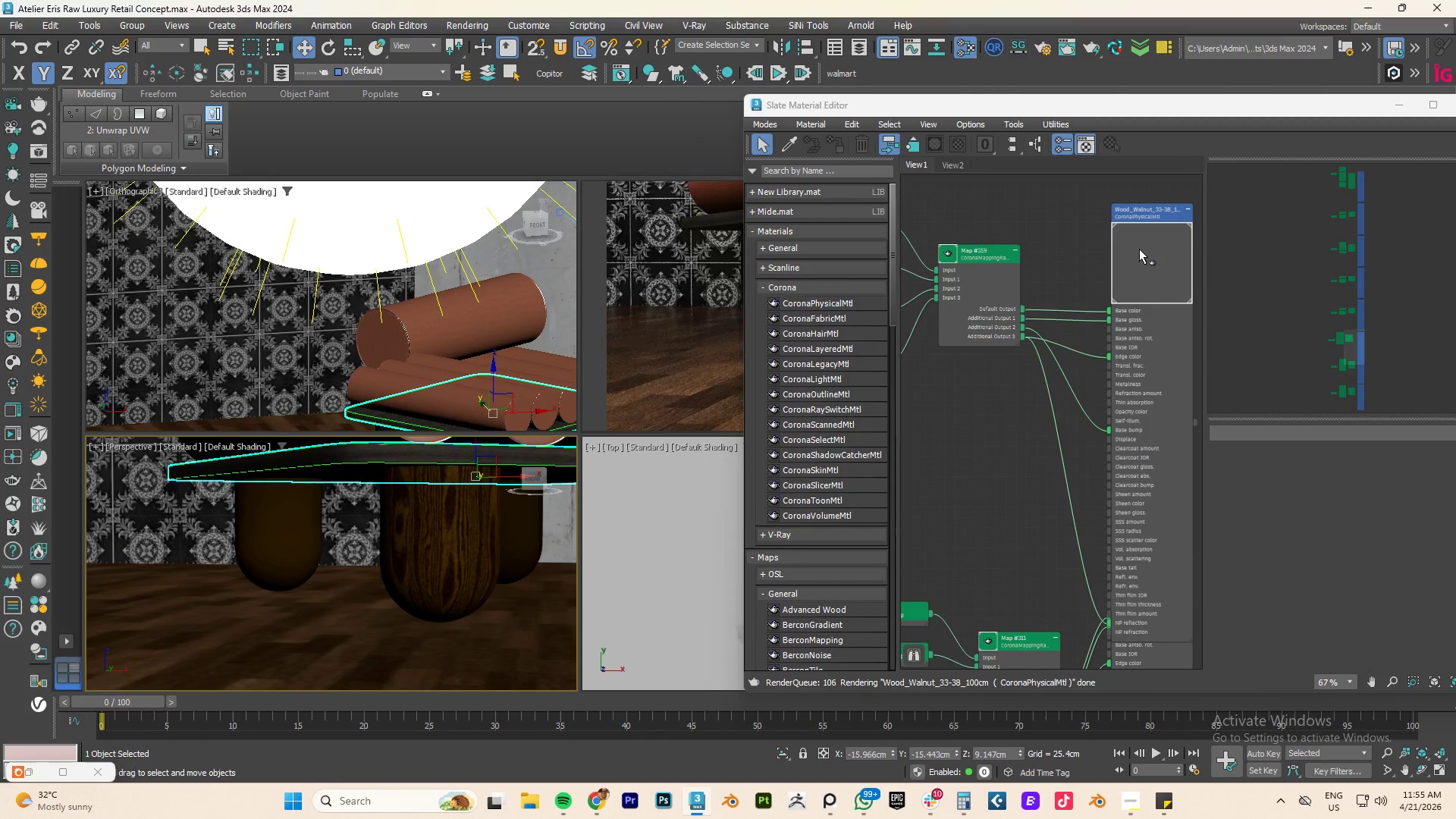 
right_click([1139, 249])
 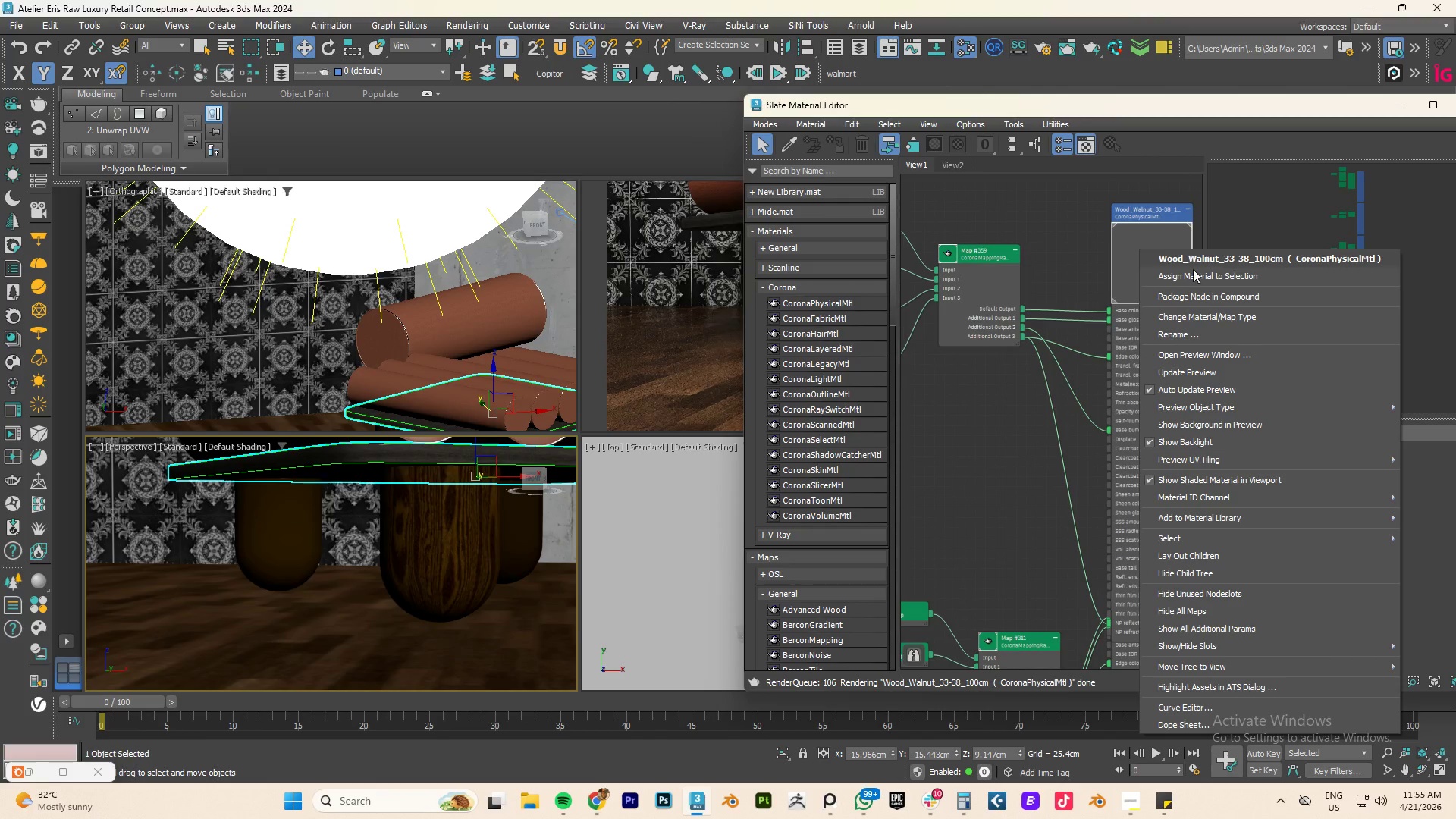 
left_click([1193, 275])
 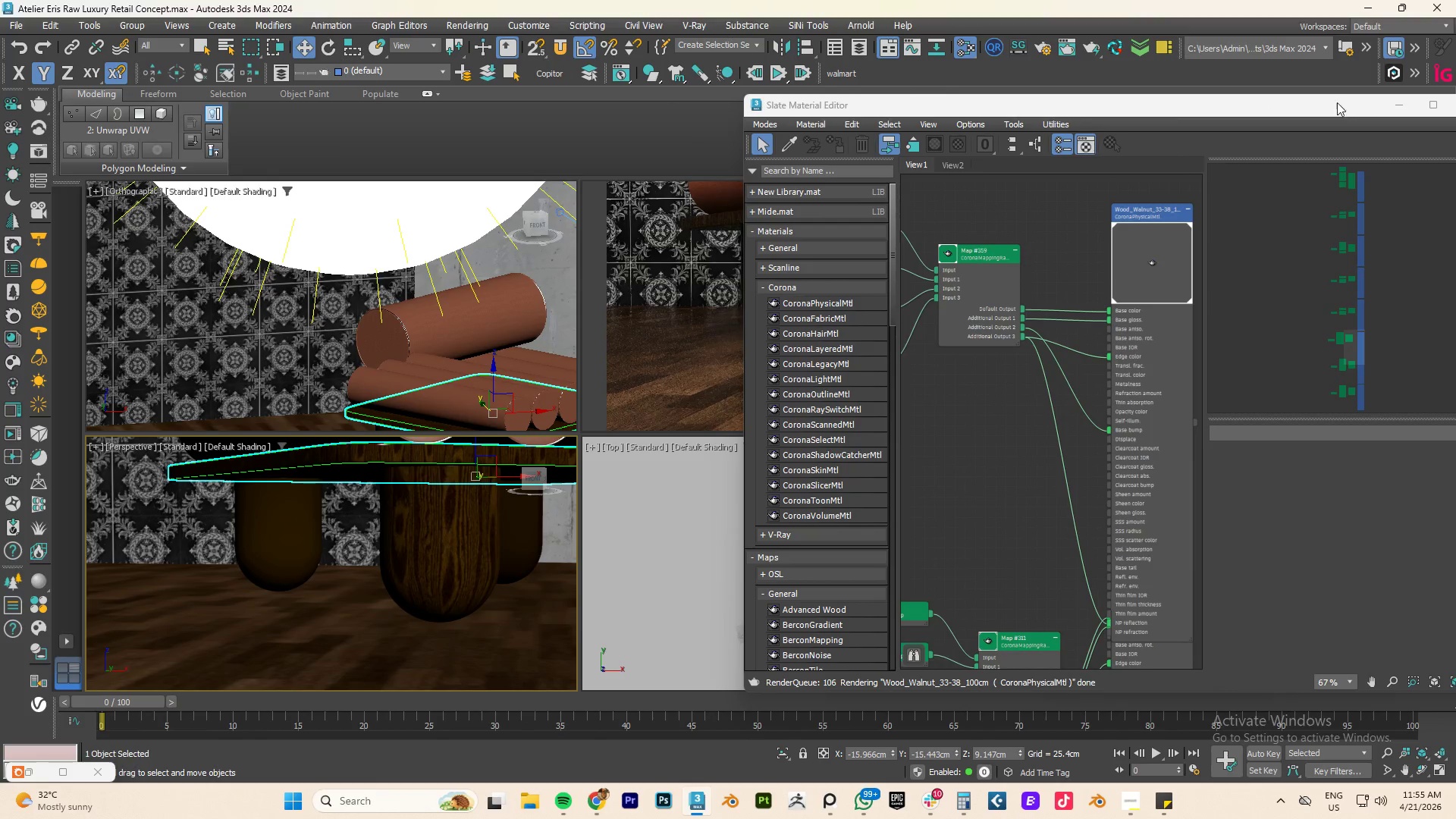 
left_click([1394, 101])
 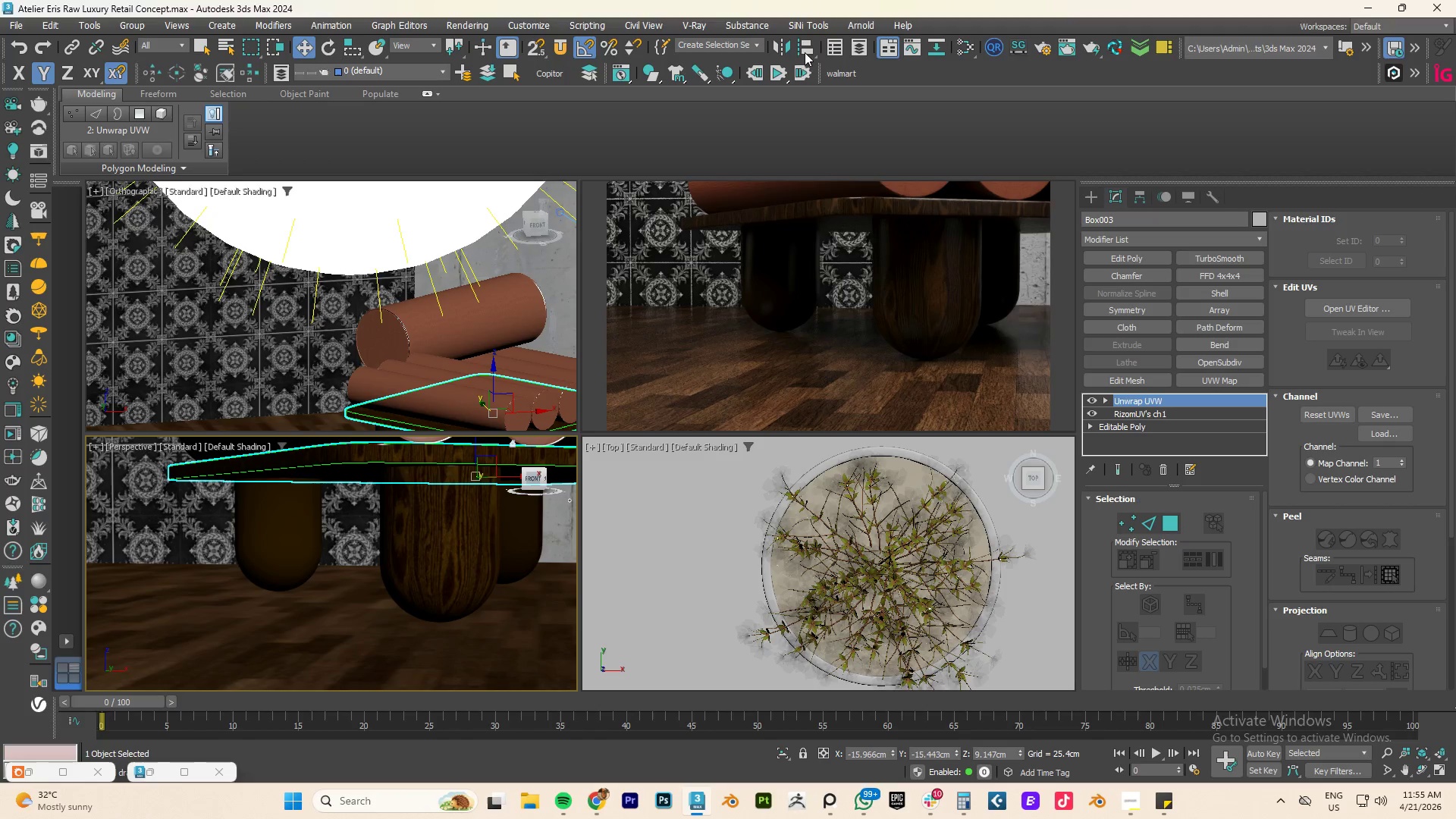 
left_click([551, 45])
 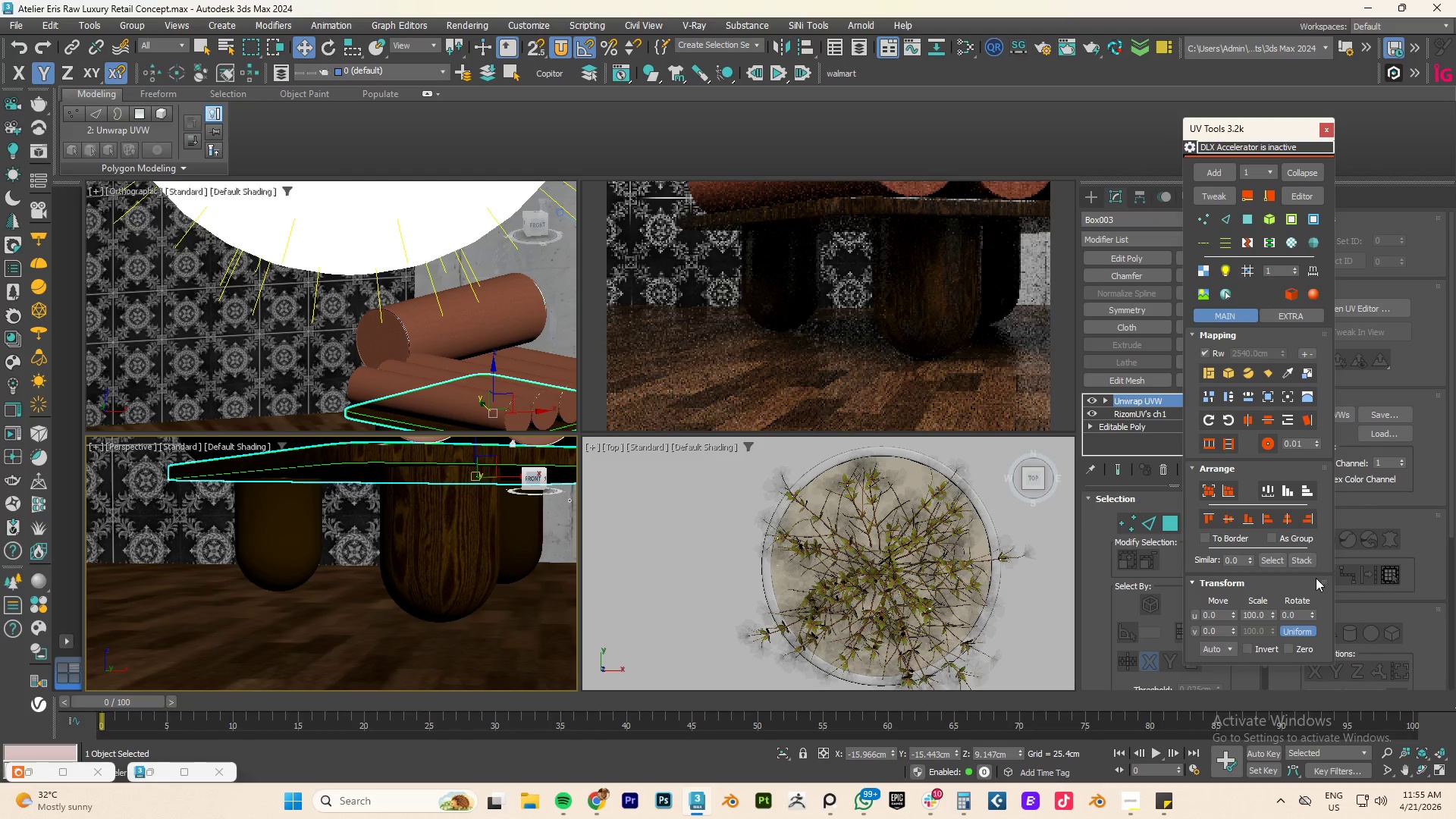 
double_click([1298, 614])
 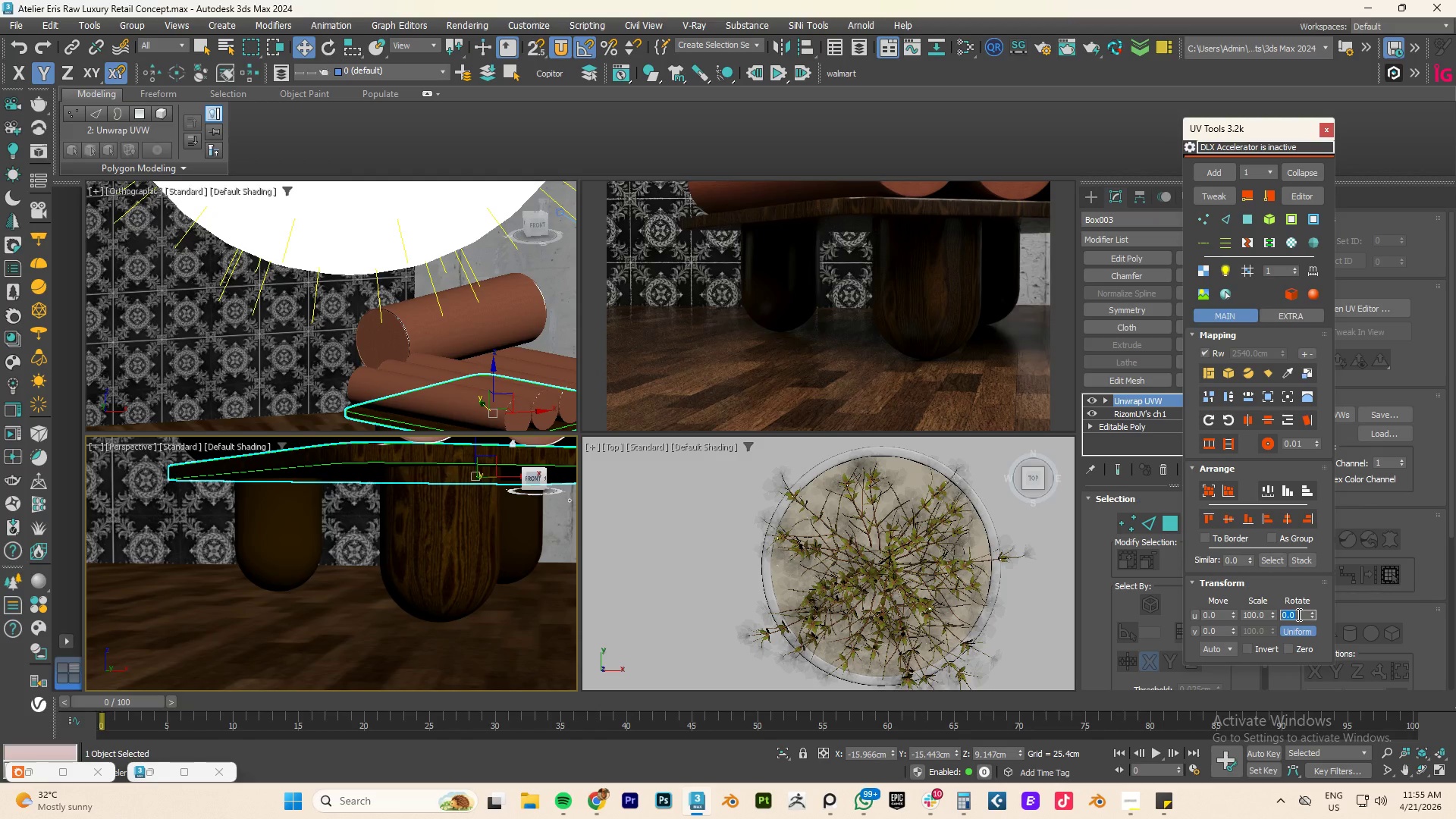 
key(Numpad9)
 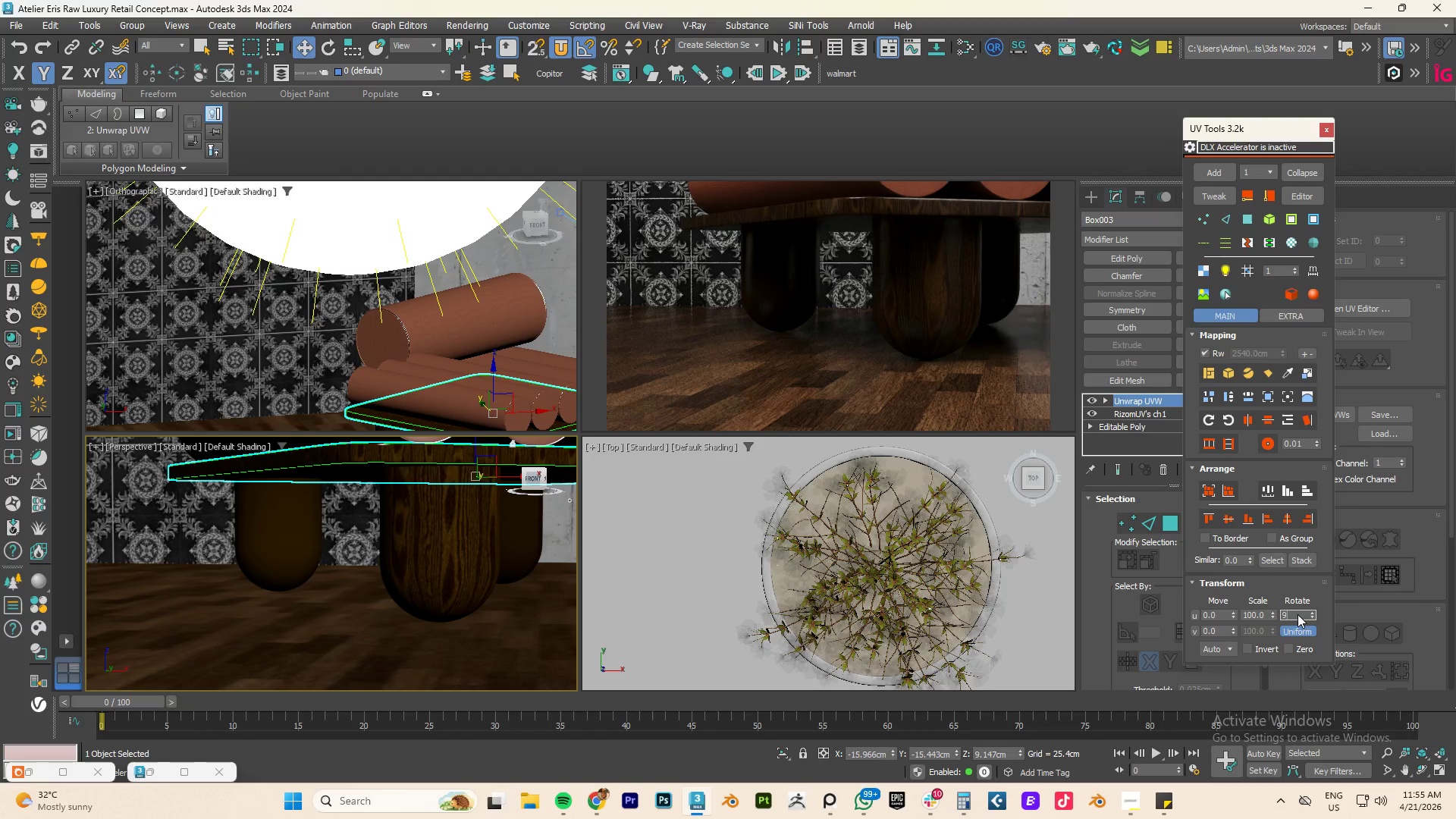 
key(Numpad0)
 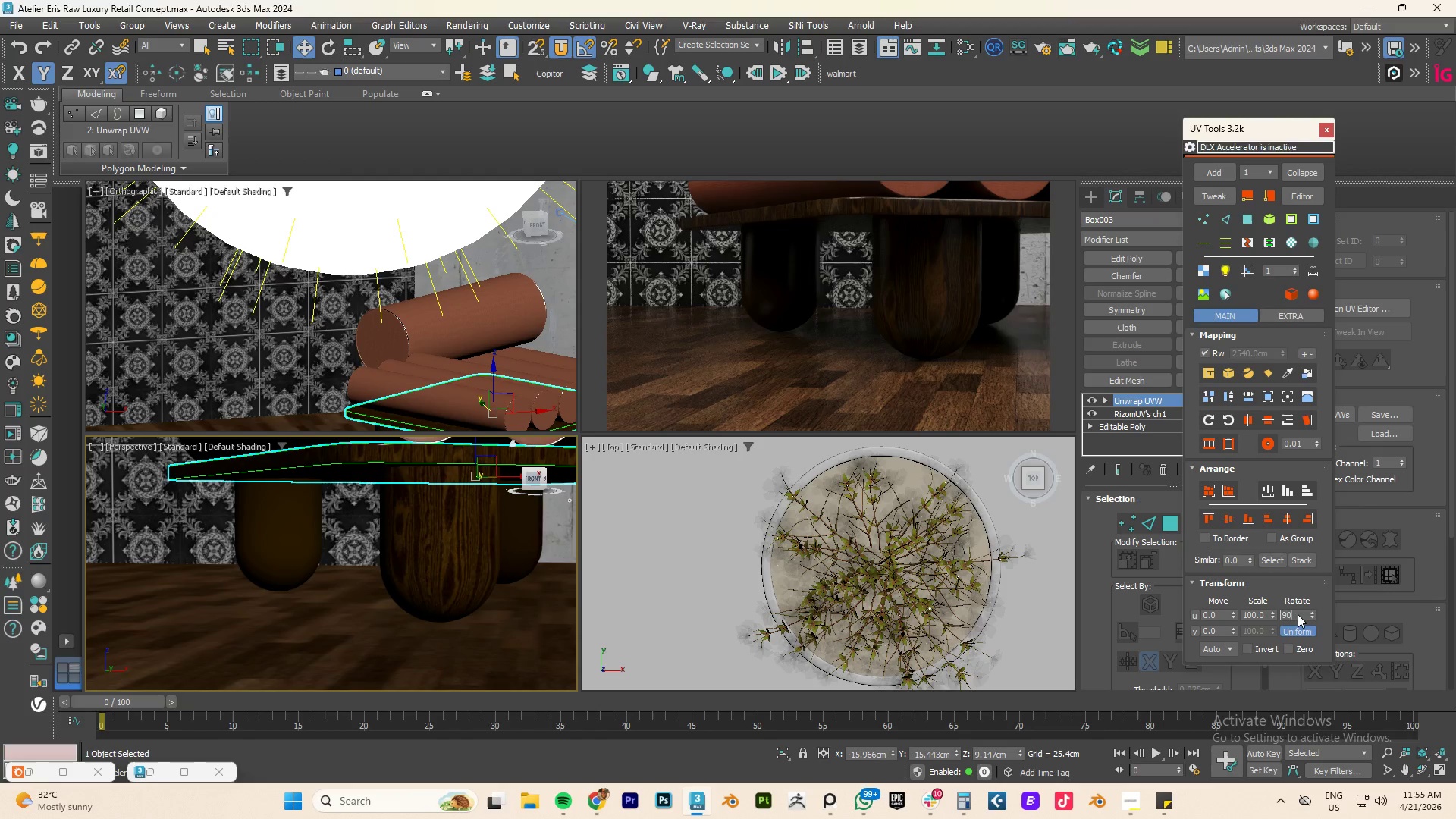 
key(NumpadEnter)
 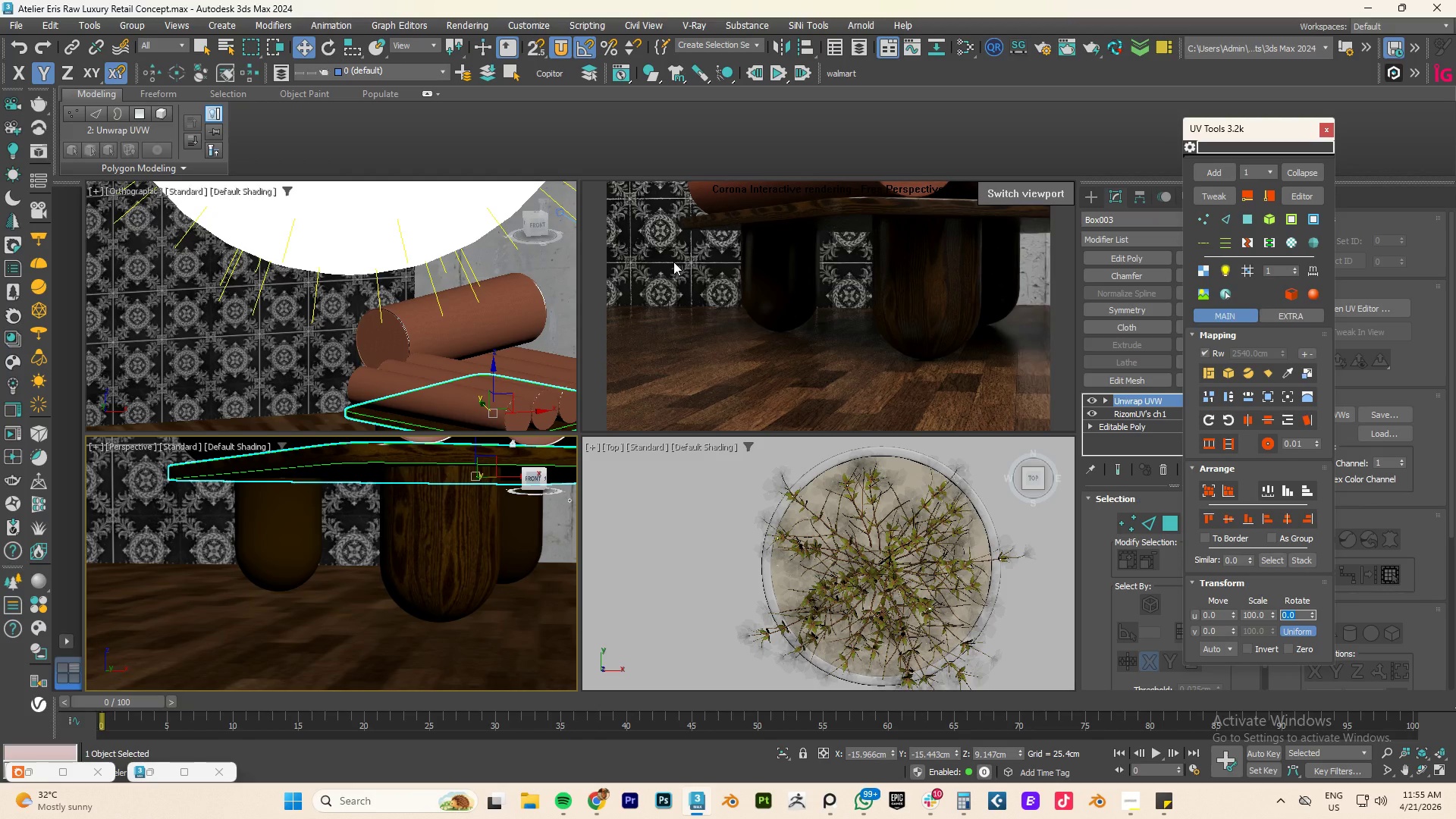 
scroll: coordinate [425, 460], scroll_direction: up, amount: 3.0
 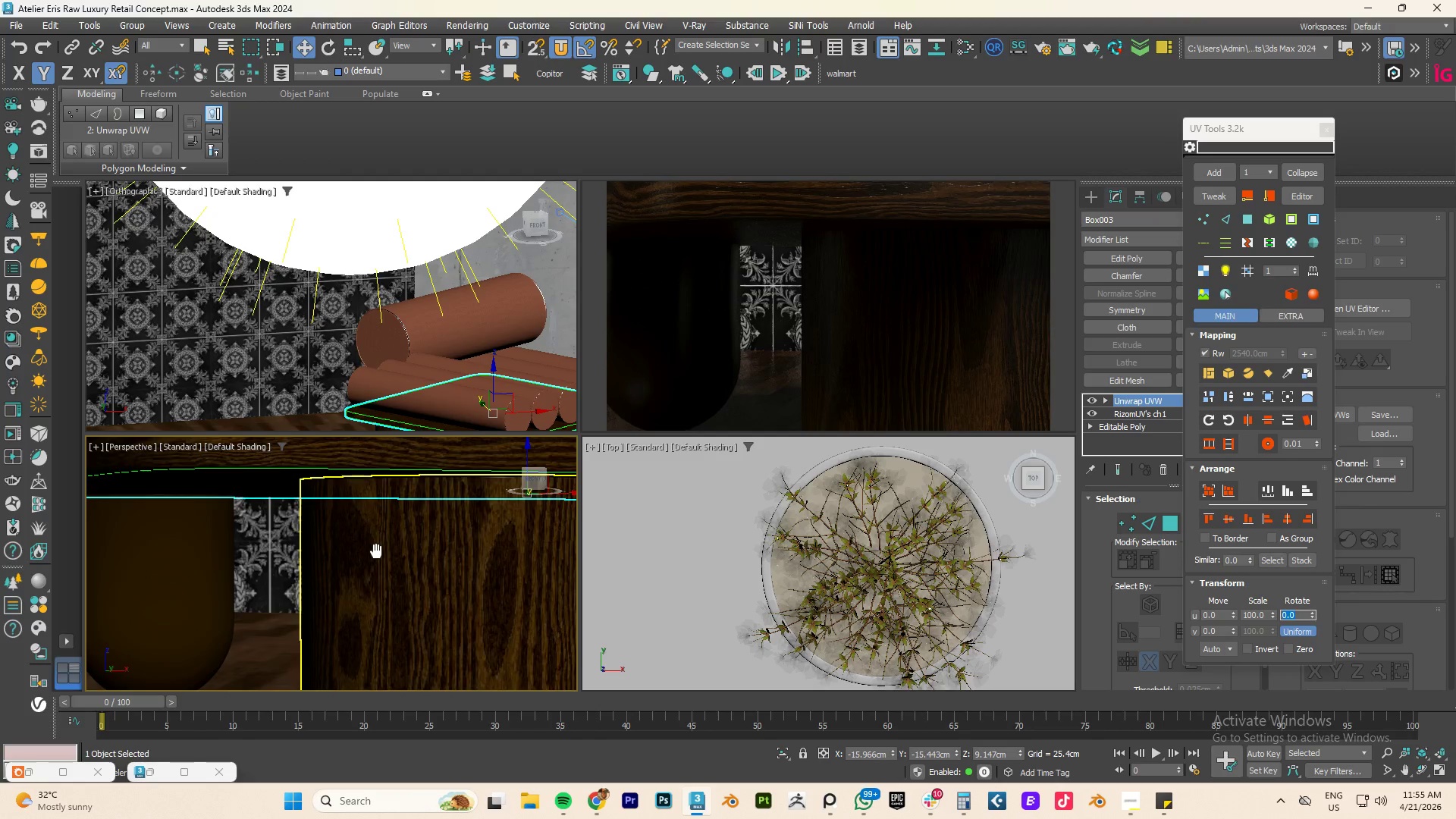 
scroll: coordinate [400, 551], scroll_direction: down, amount: 1.0
 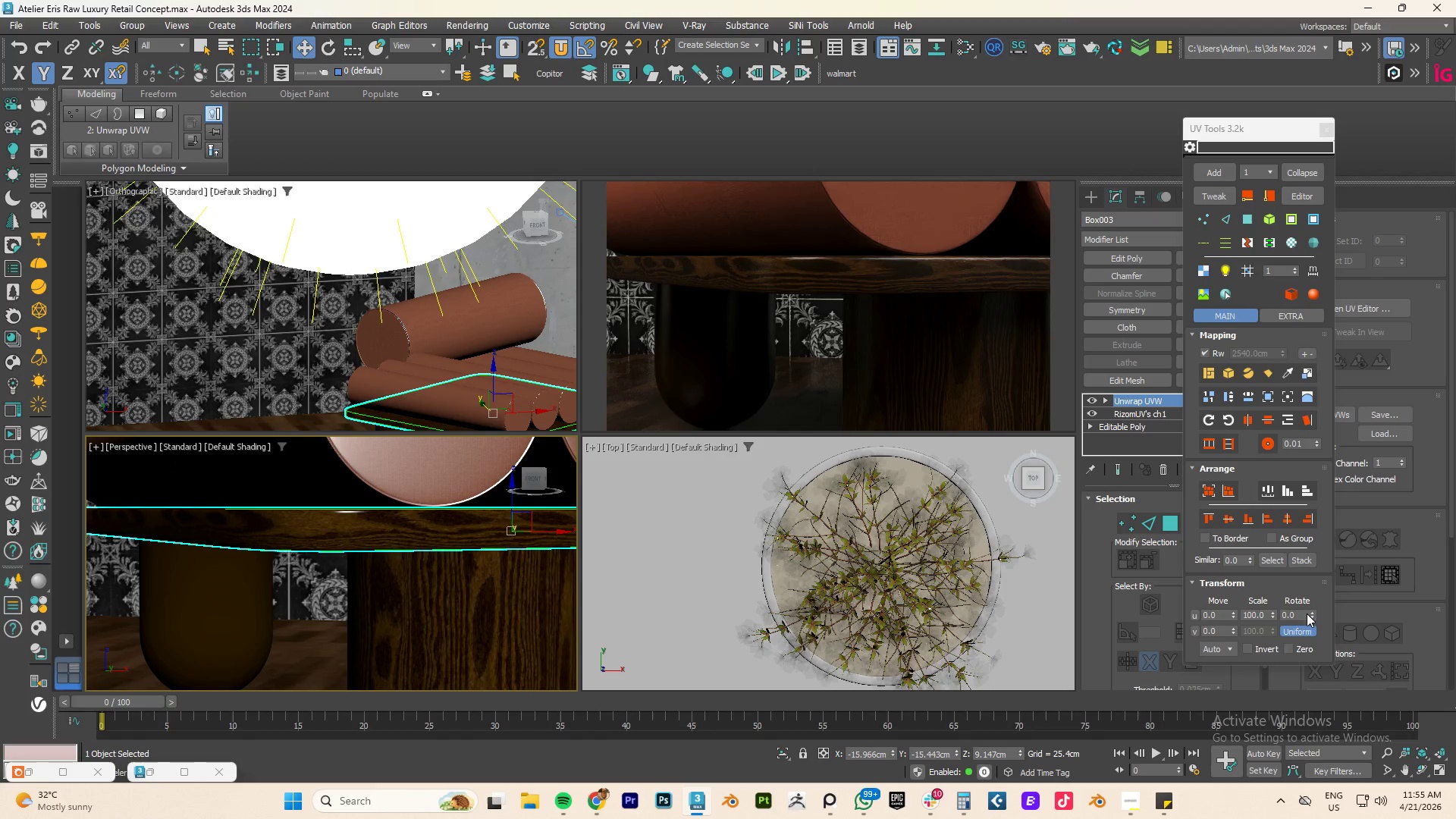 
left_click_drag(start_coordinate=[1273, 613], to_coordinate=[1254, 332])
 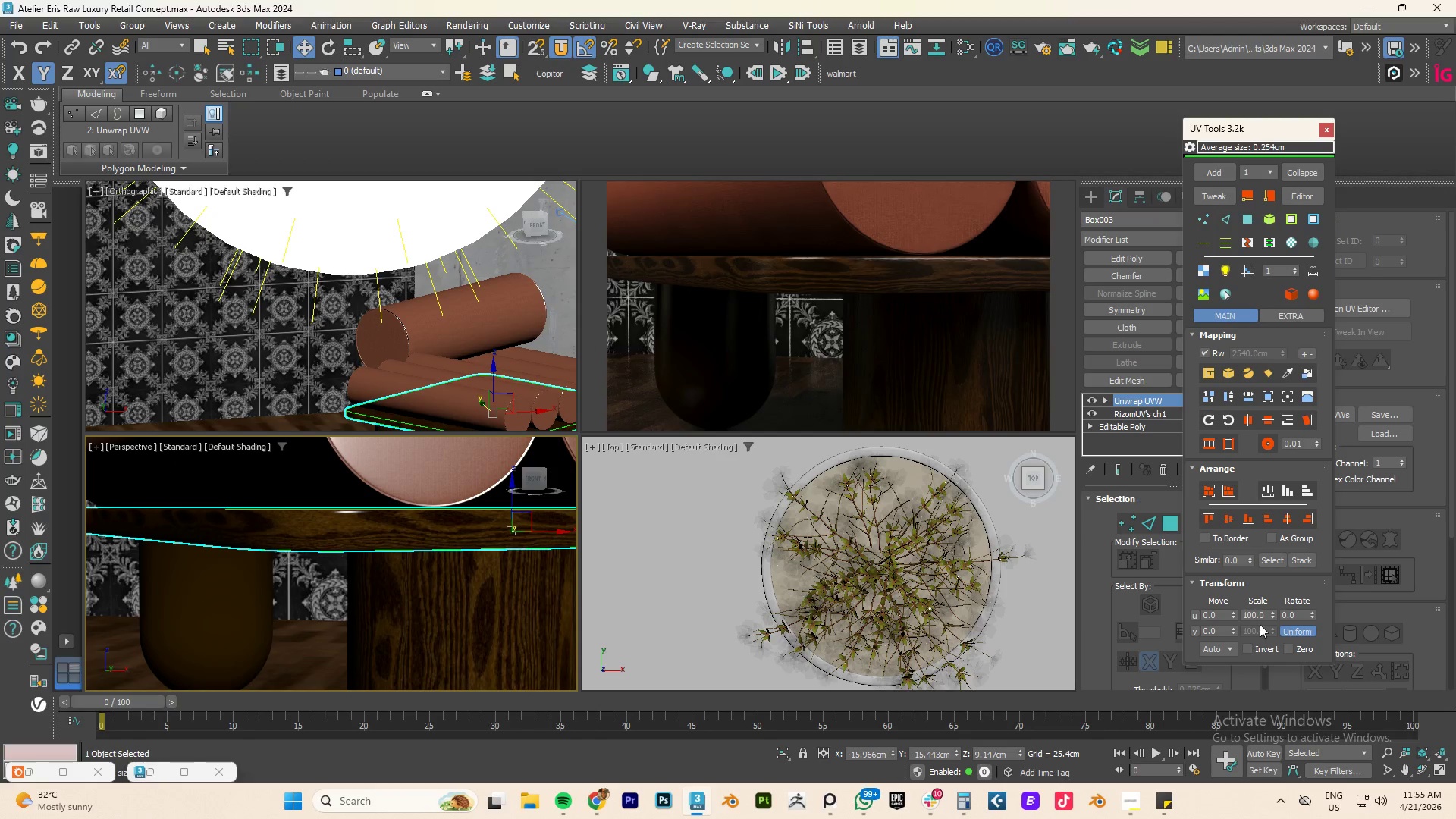 
left_click_drag(start_coordinate=[1231, 613], to_coordinate=[1227, 592])
 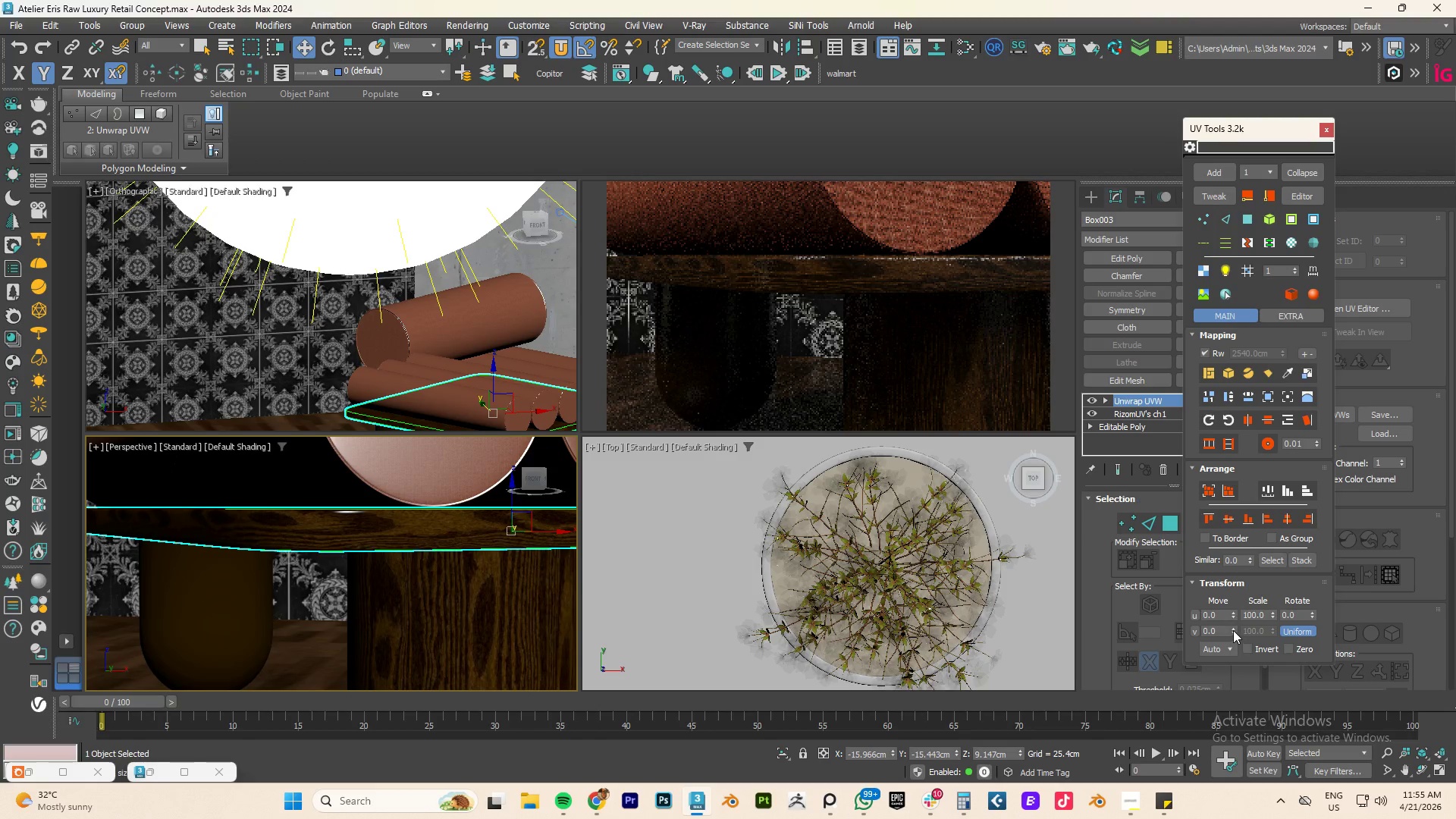 
left_click_drag(start_coordinate=[1233, 629], to_coordinate=[1230, 624])
 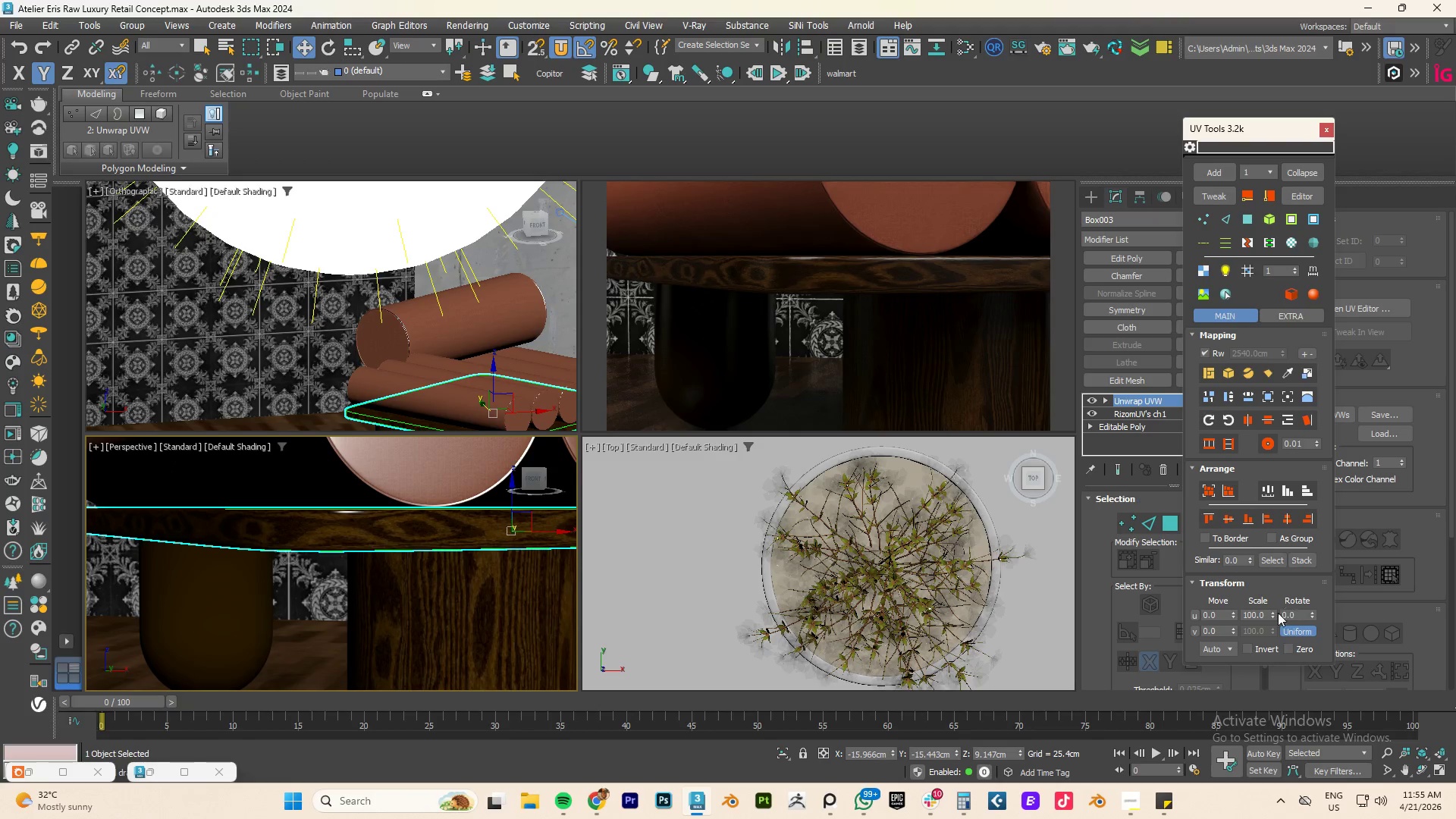 
left_click_drag(start_coordinate=[1271, 615], to_coordinate=[1272, 52])
 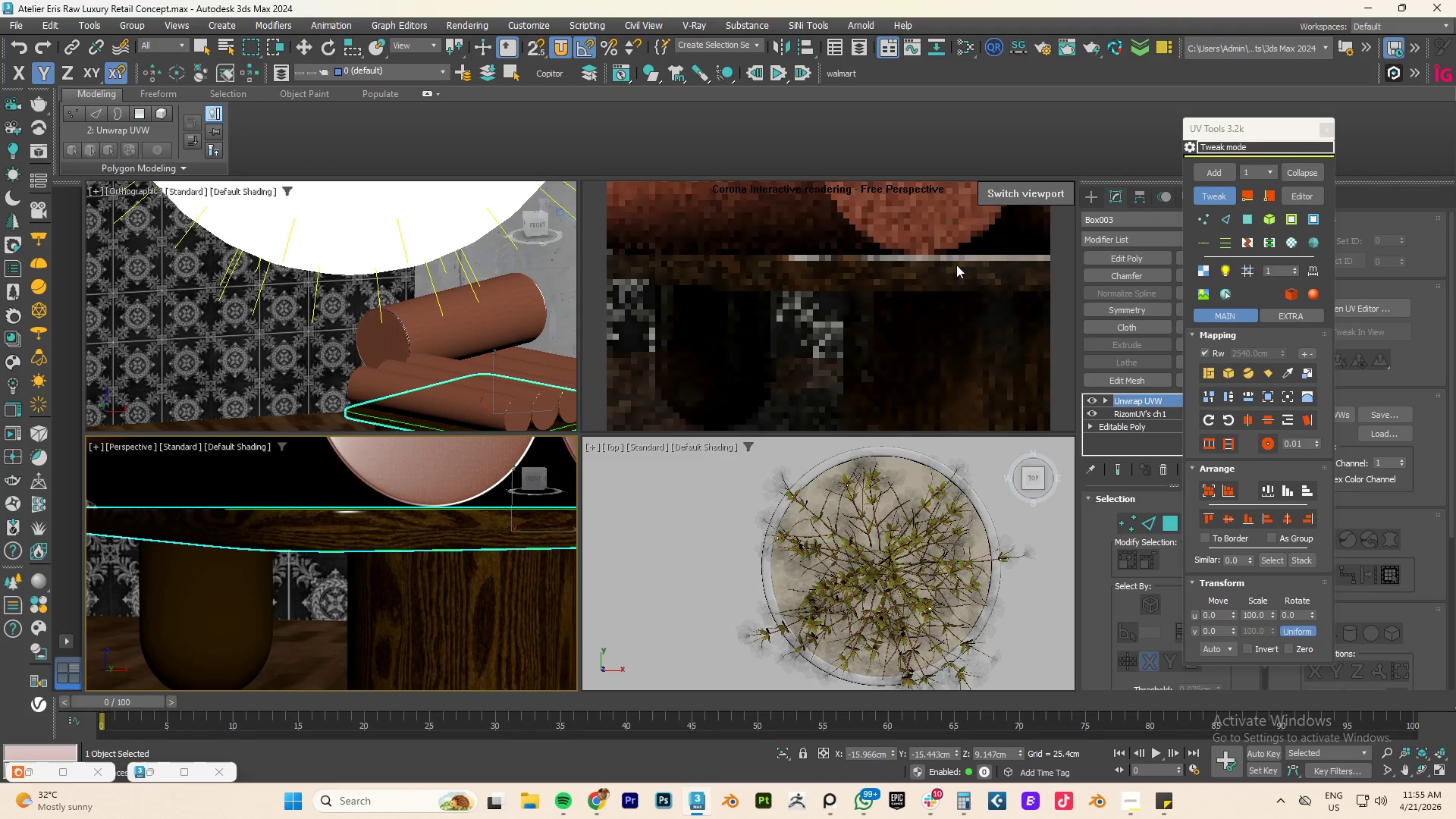 
left_click_drag(start_coordinate=[374, 530], to_coordinate=[378, 507])
 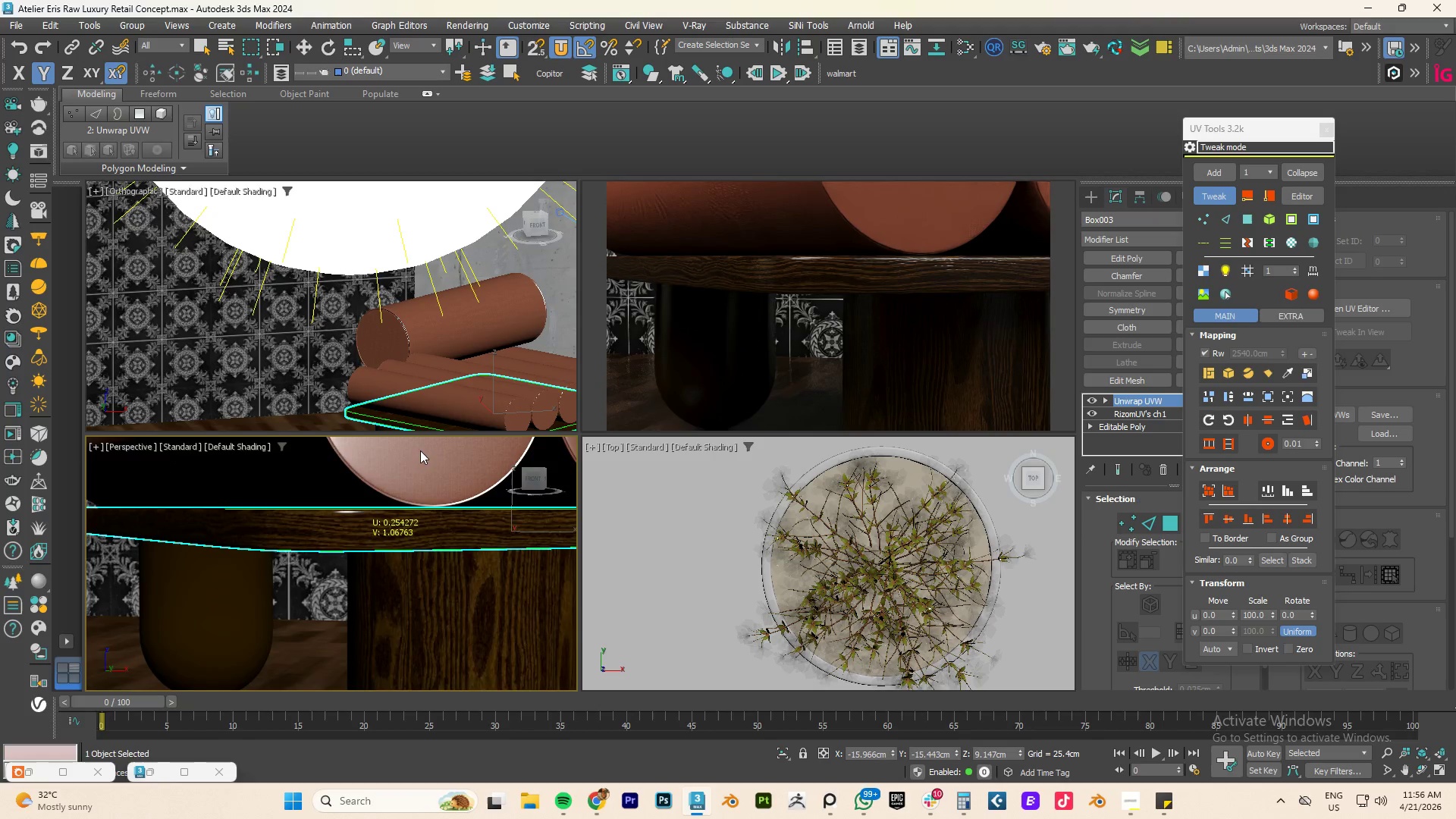 
scroll: coordinate [384, 525], scroll_direction: down, amount: 2.0
 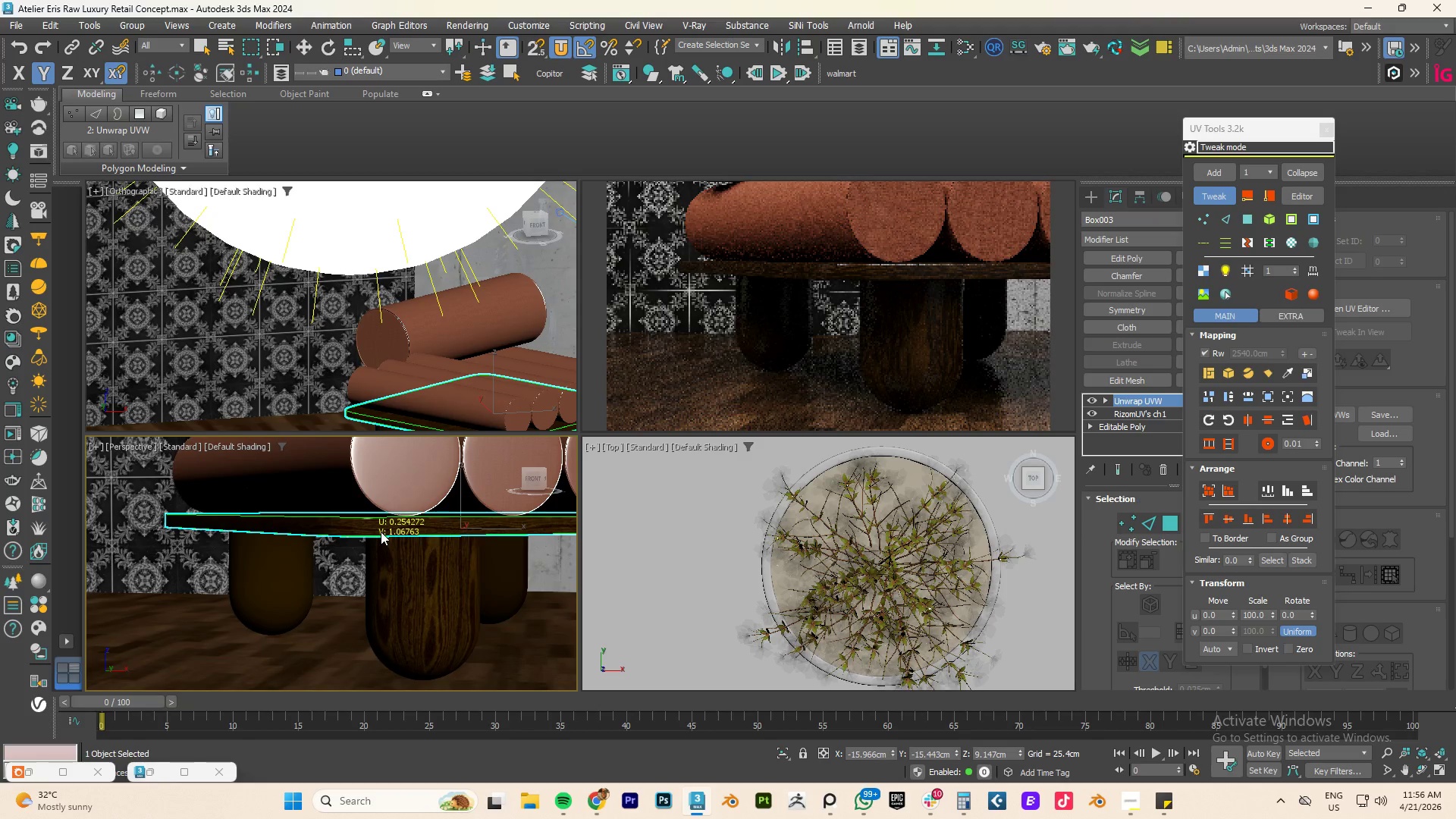 
hold_key(key=AltLeft, duration=0.75)
left_click_drag(start_coordinate=[375, 525], to_coordinate=[428, 532])
 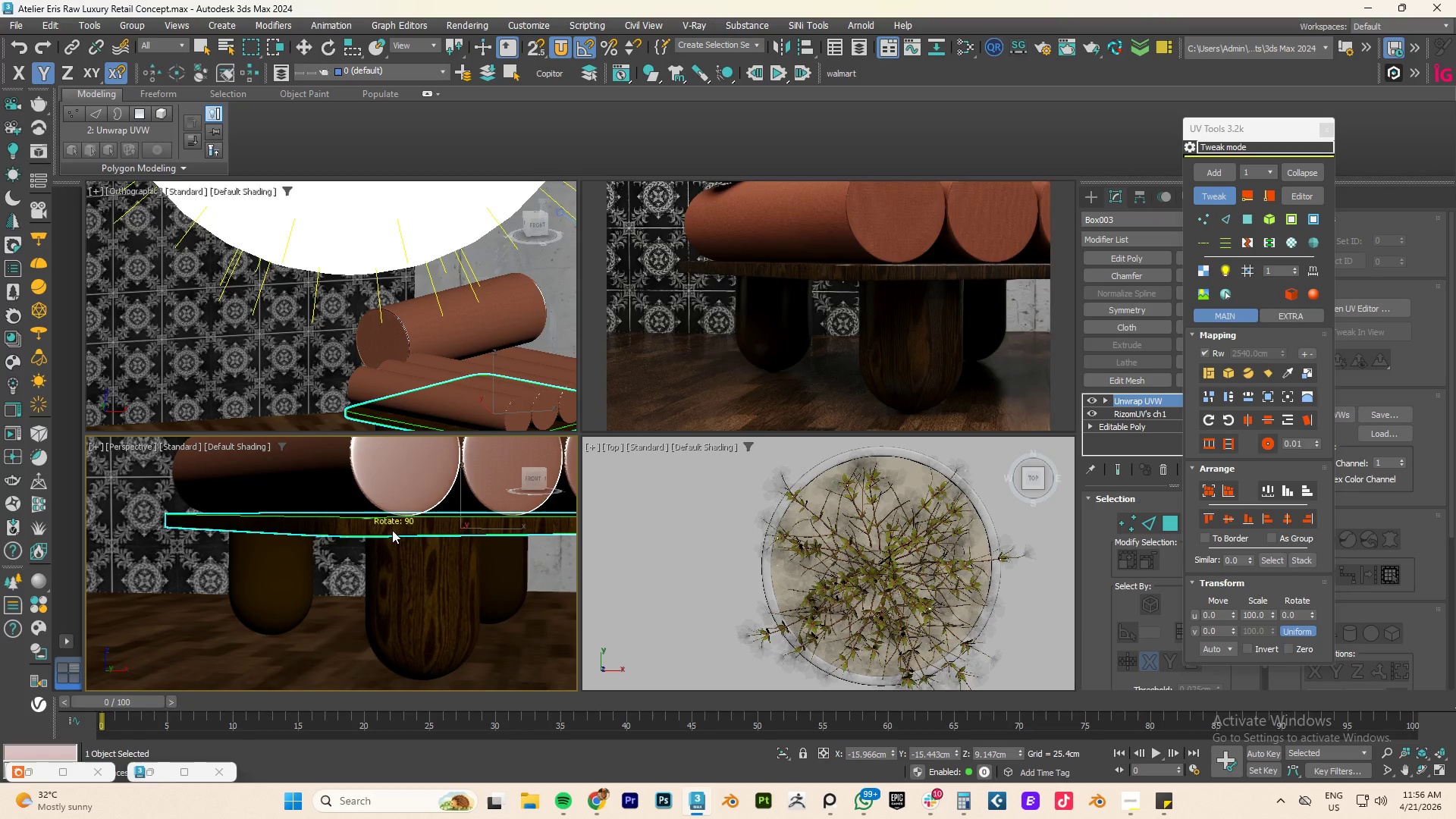 
hold_key(key=AltLeft, duration=0.61)
left_click([387, 529])
 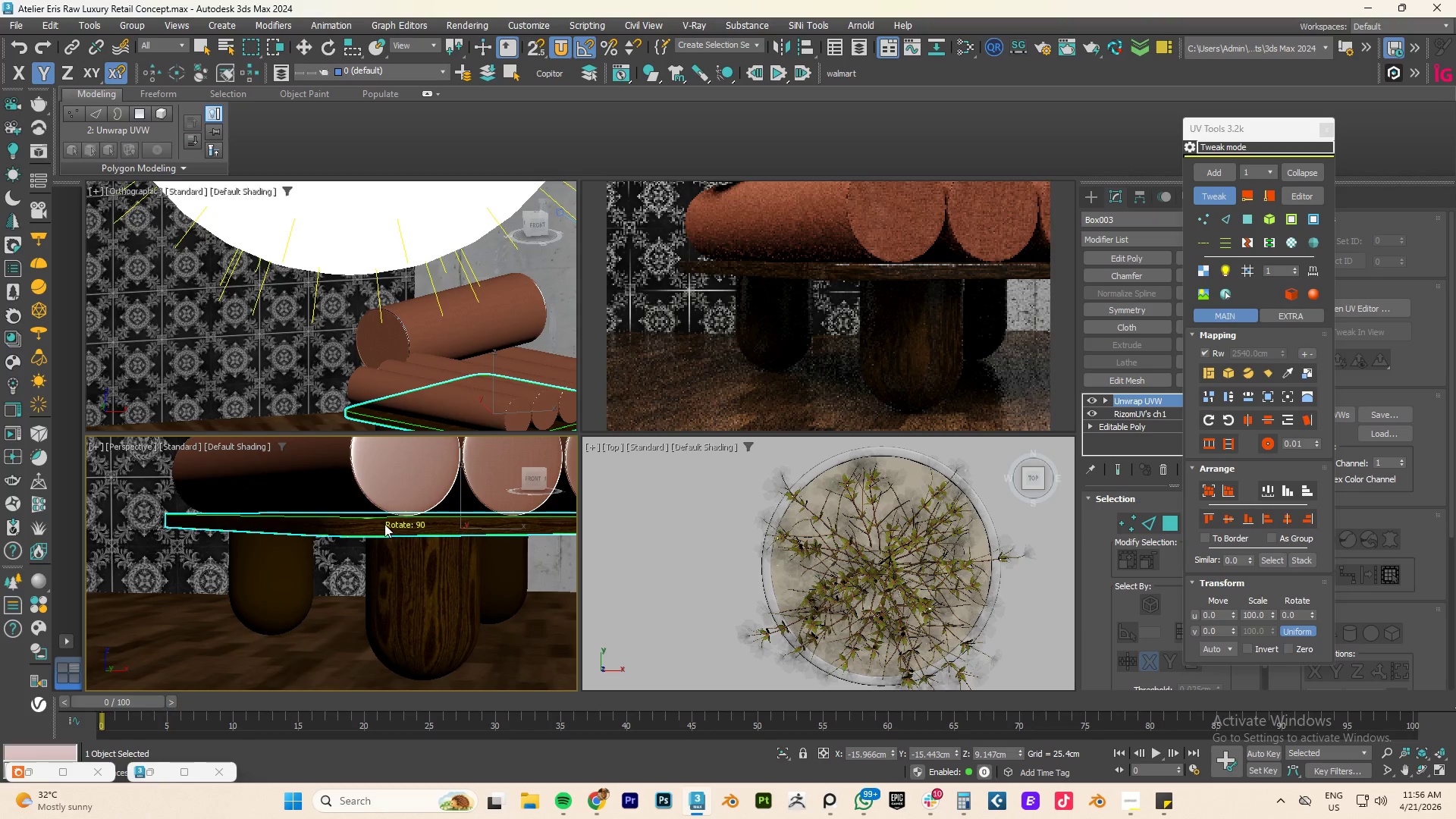 
hold_key(key=AltLeft, duration=1.33)
 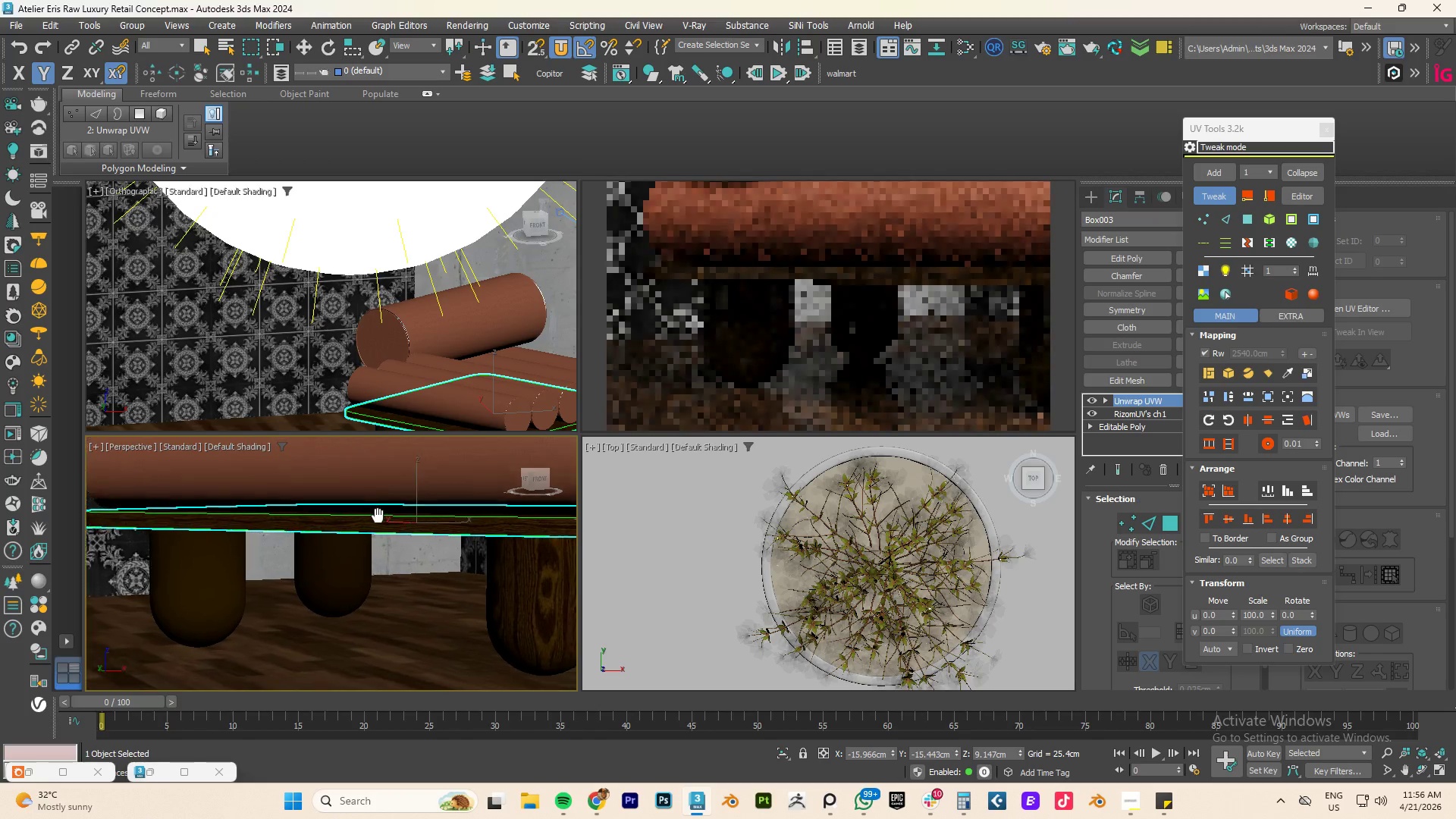 
hold_key(key=AltLeft, duration=0.59)
 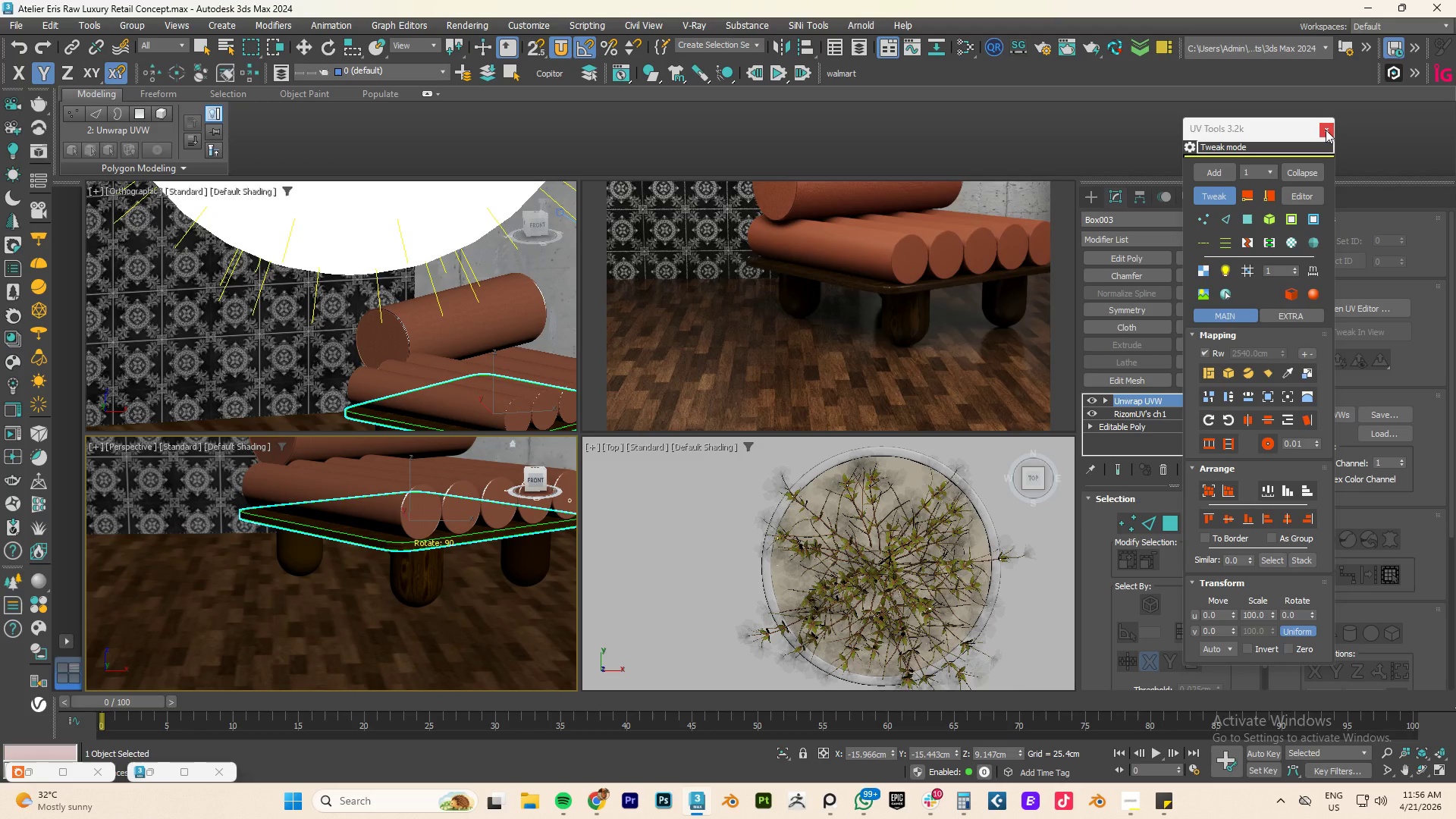 
scroll: coordinate [432, 524], scroll_direction: down, amount: 2.0
 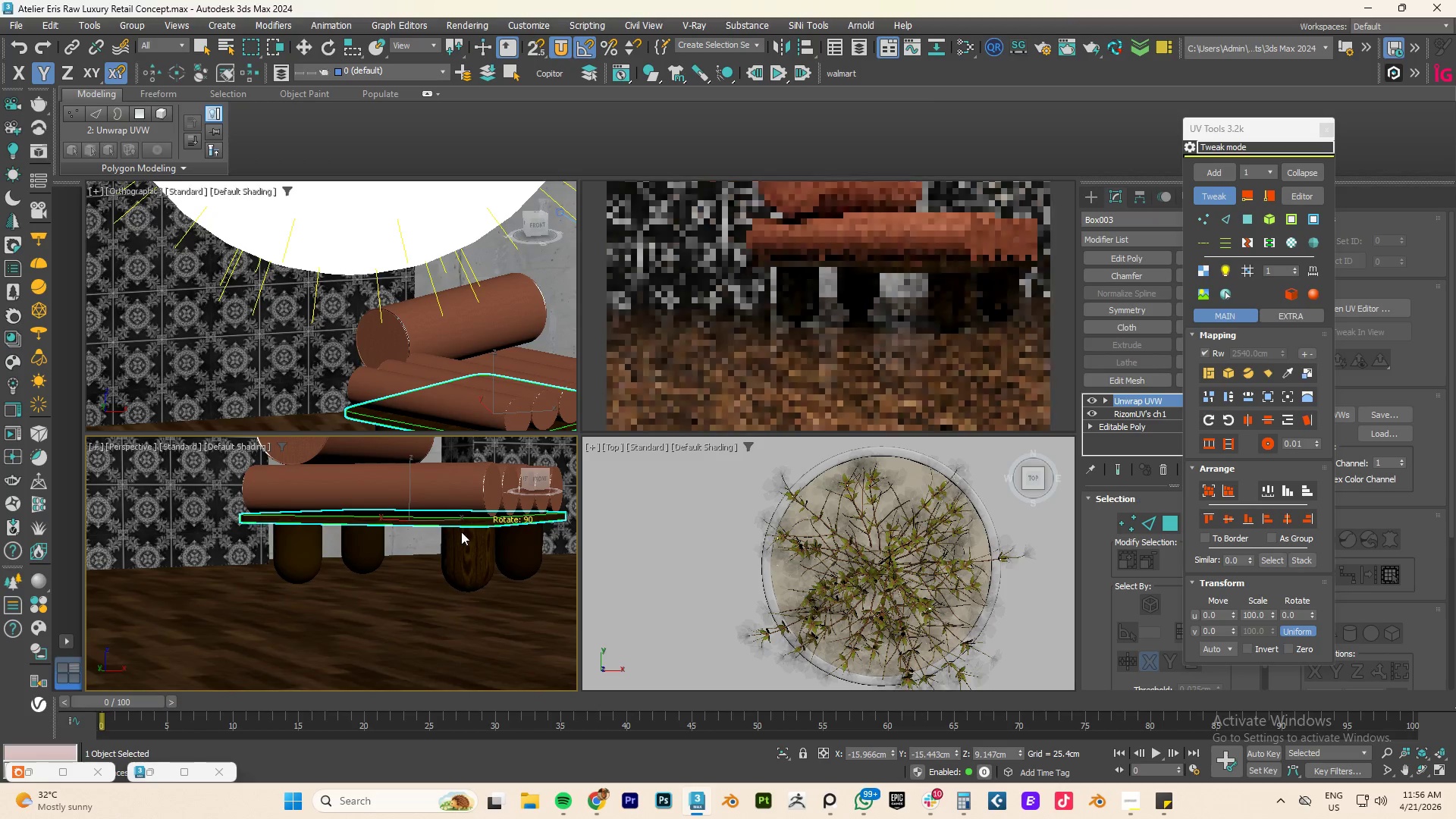 
left_click([1226, 193])
 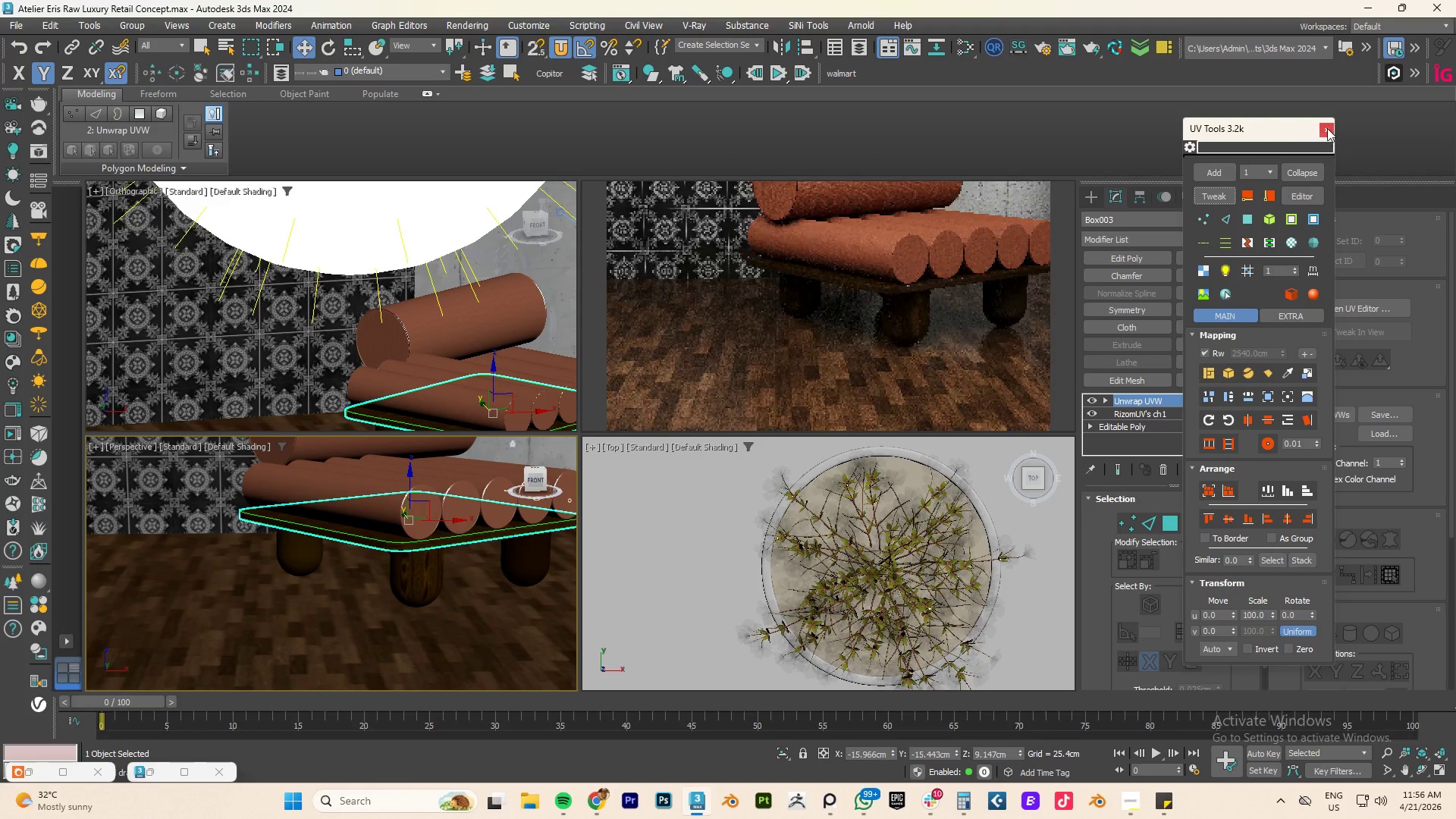 
left_click([1327, 128])
 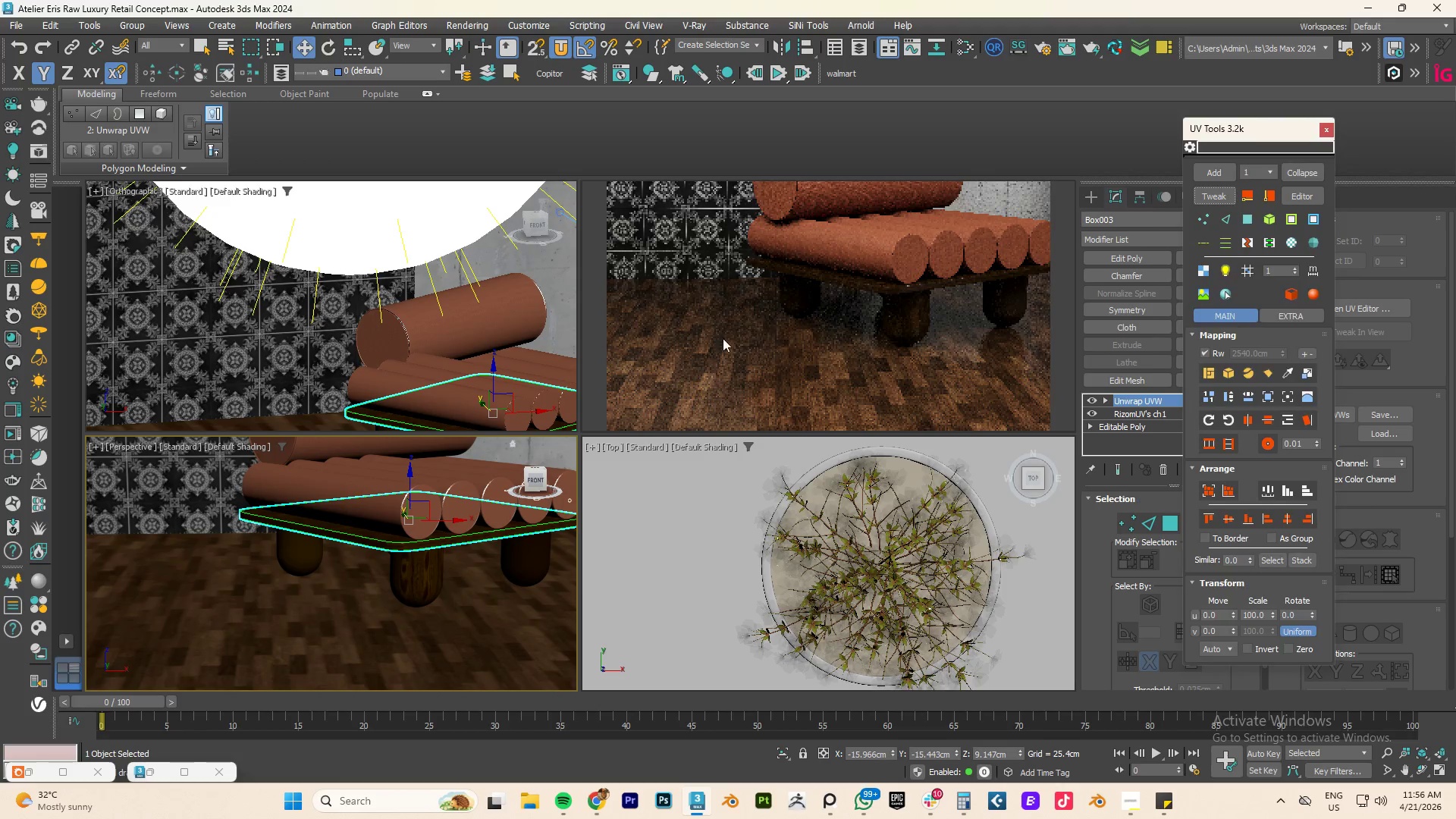 
scroll: coordinate [395, 472], scroll_direction: down, amount: 5.0
 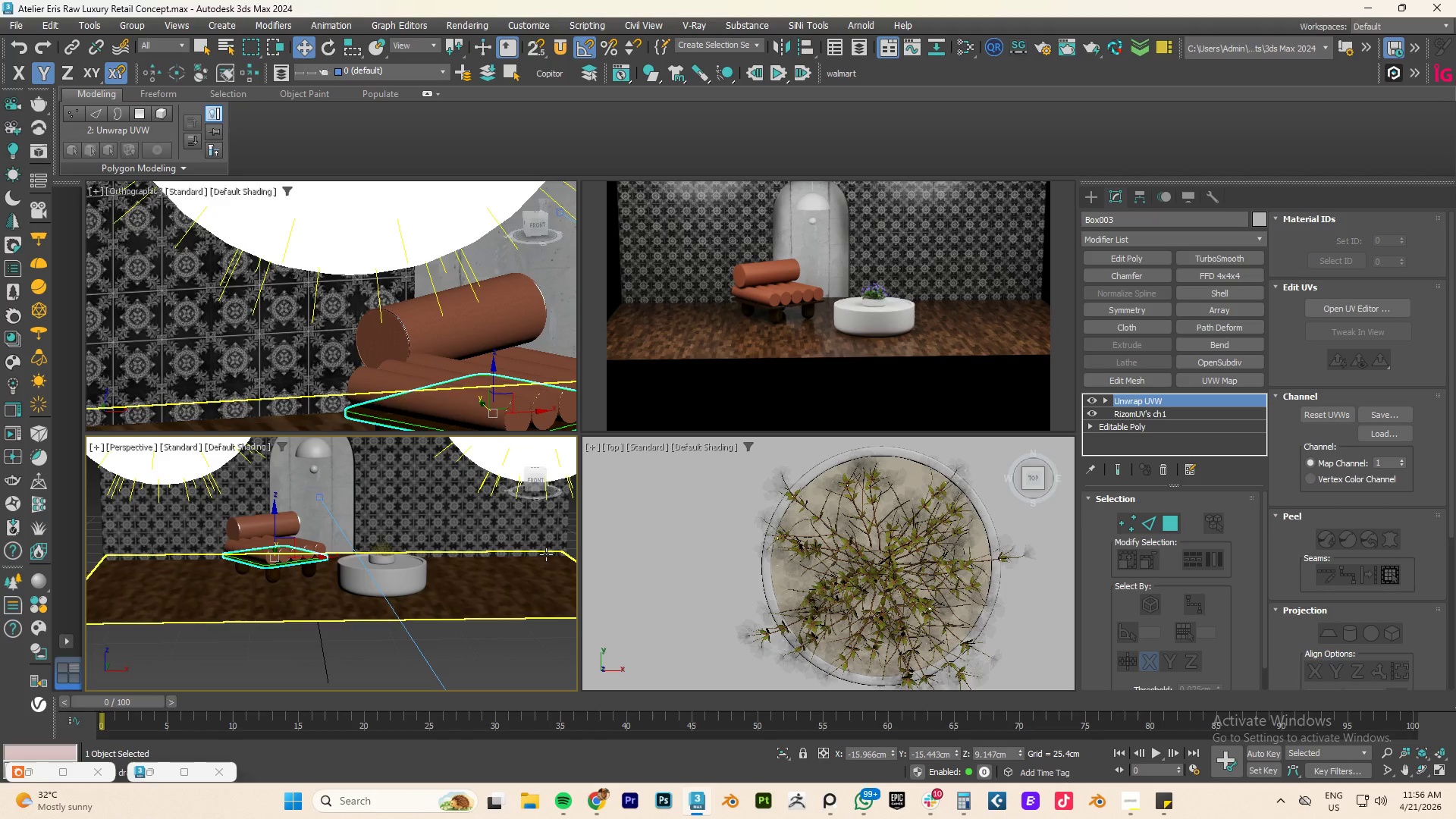 
wait(5.26)
 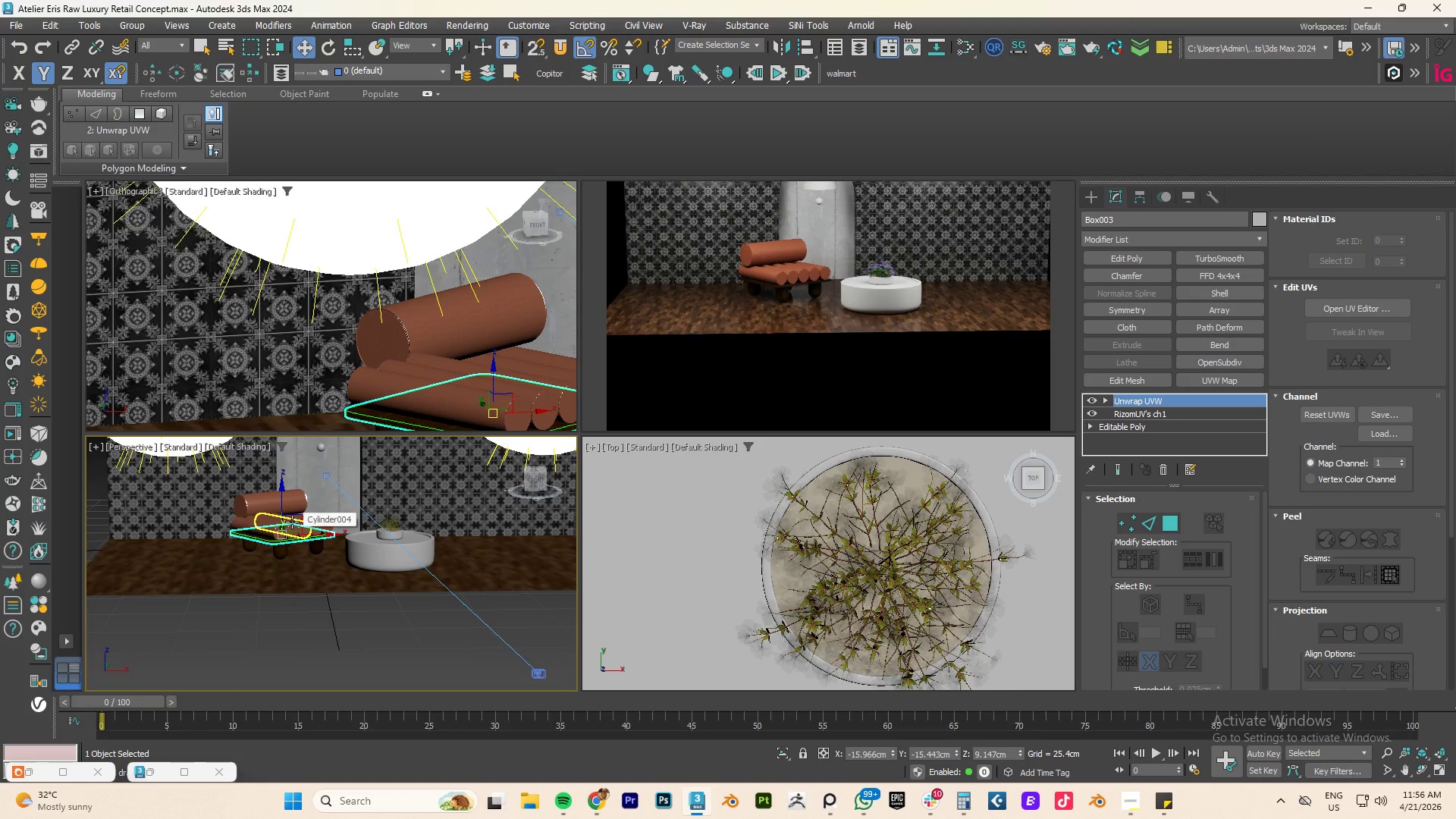 
scroll: coordinate [397, 573], scroll_direction: up, amount: 2.0
 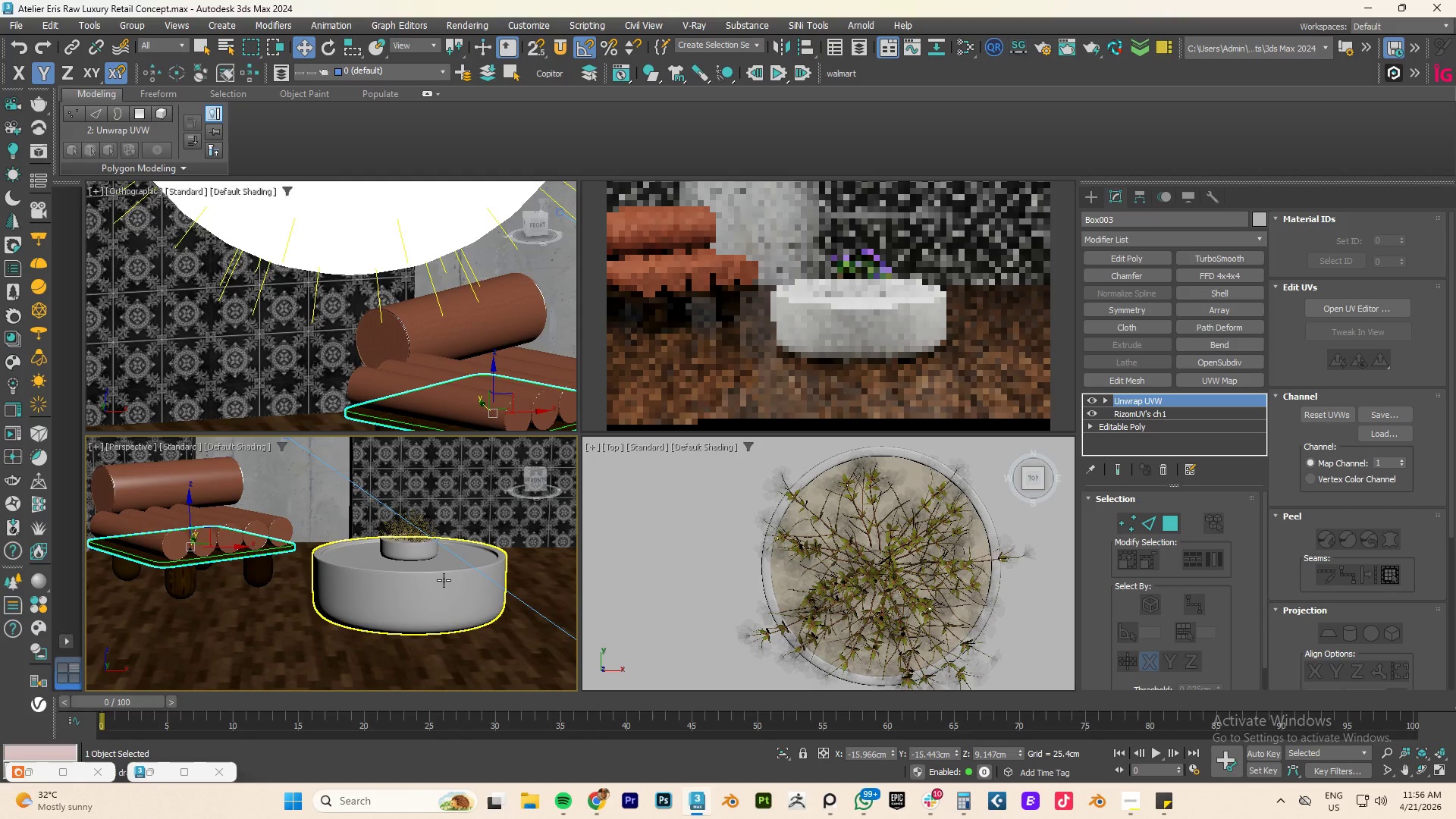 
left_click([437, 582])
 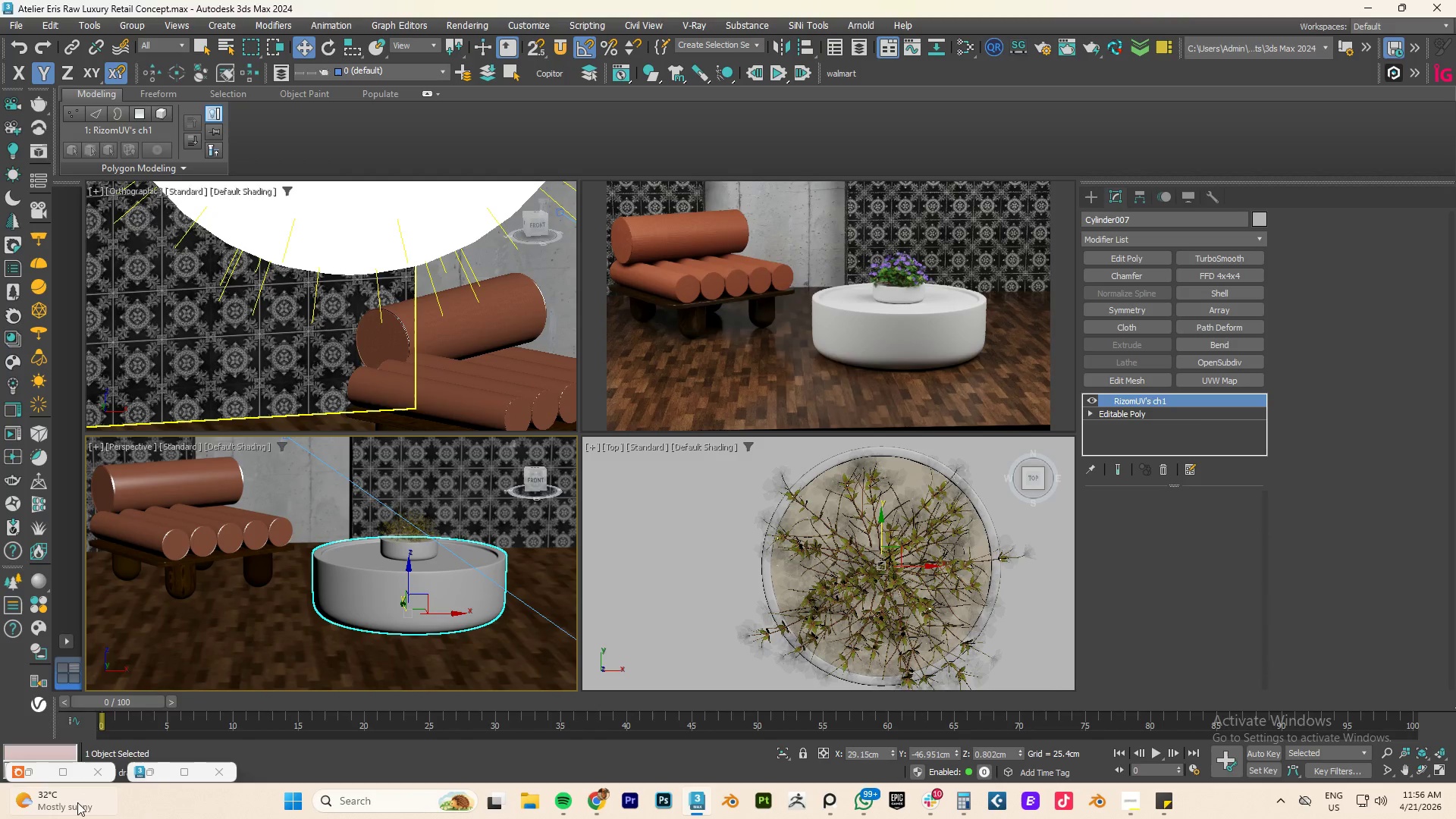 
left_click([26, 770])
 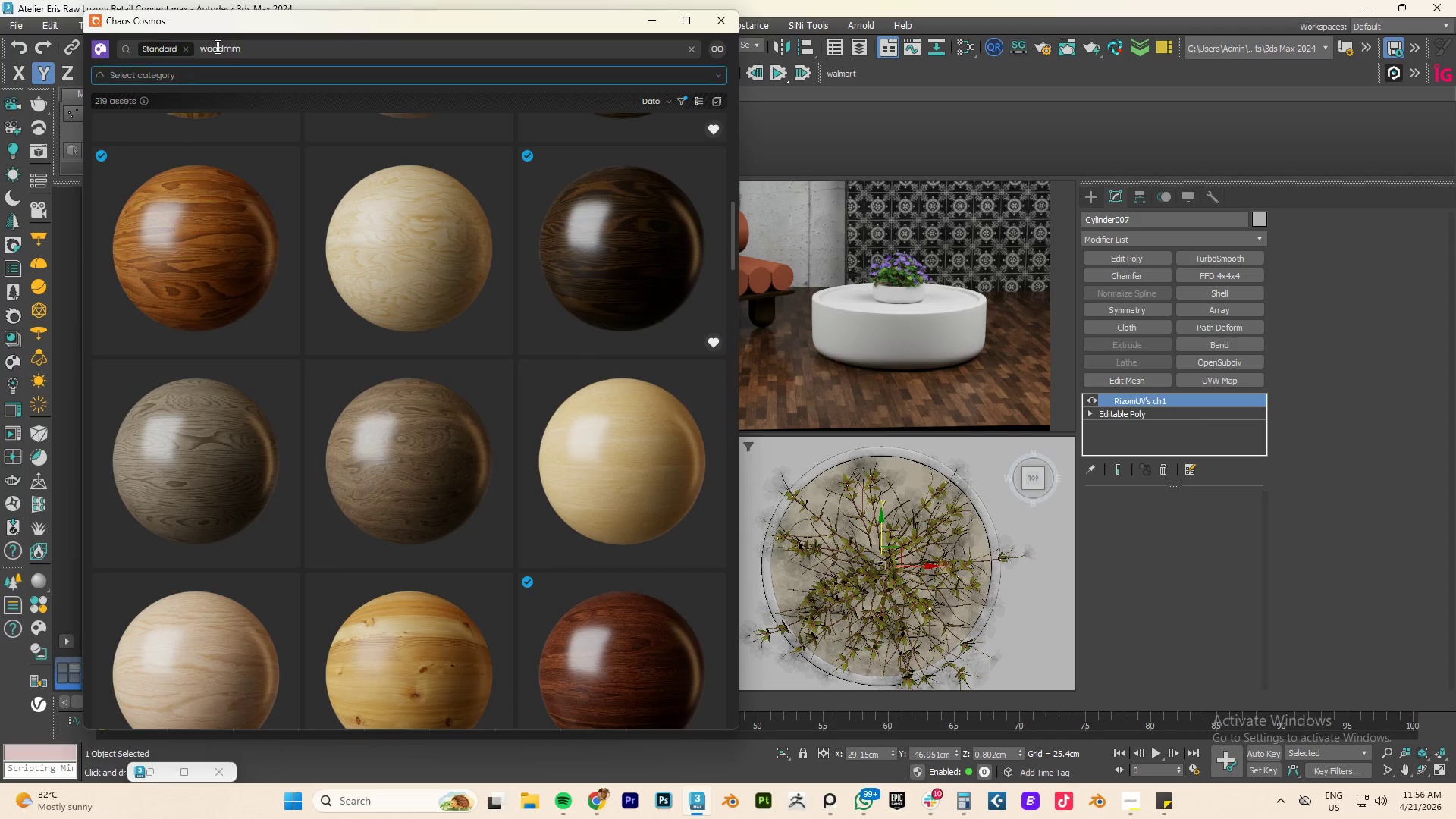 
double_click([220, 45])
 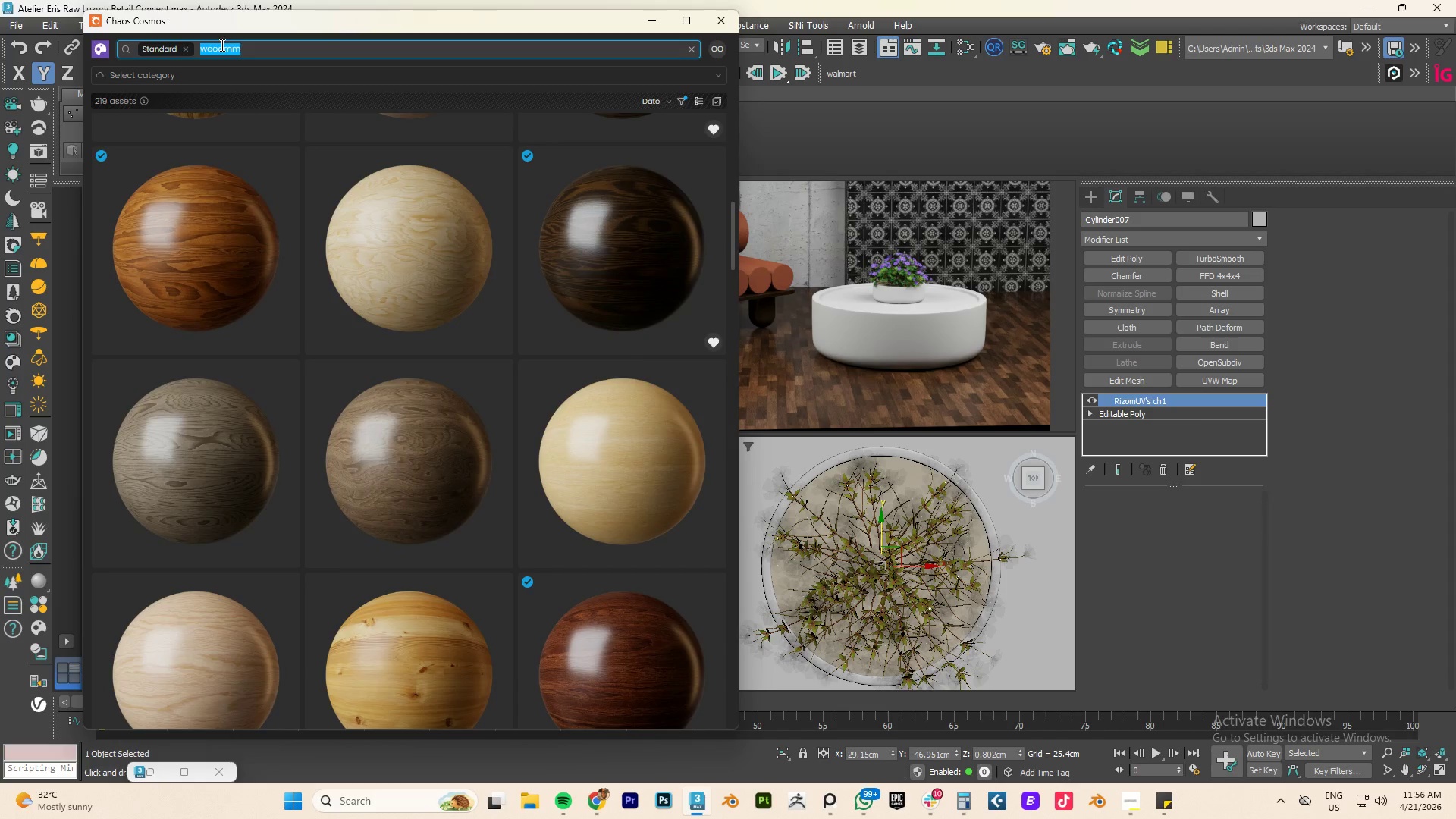 
type(ceramic)
 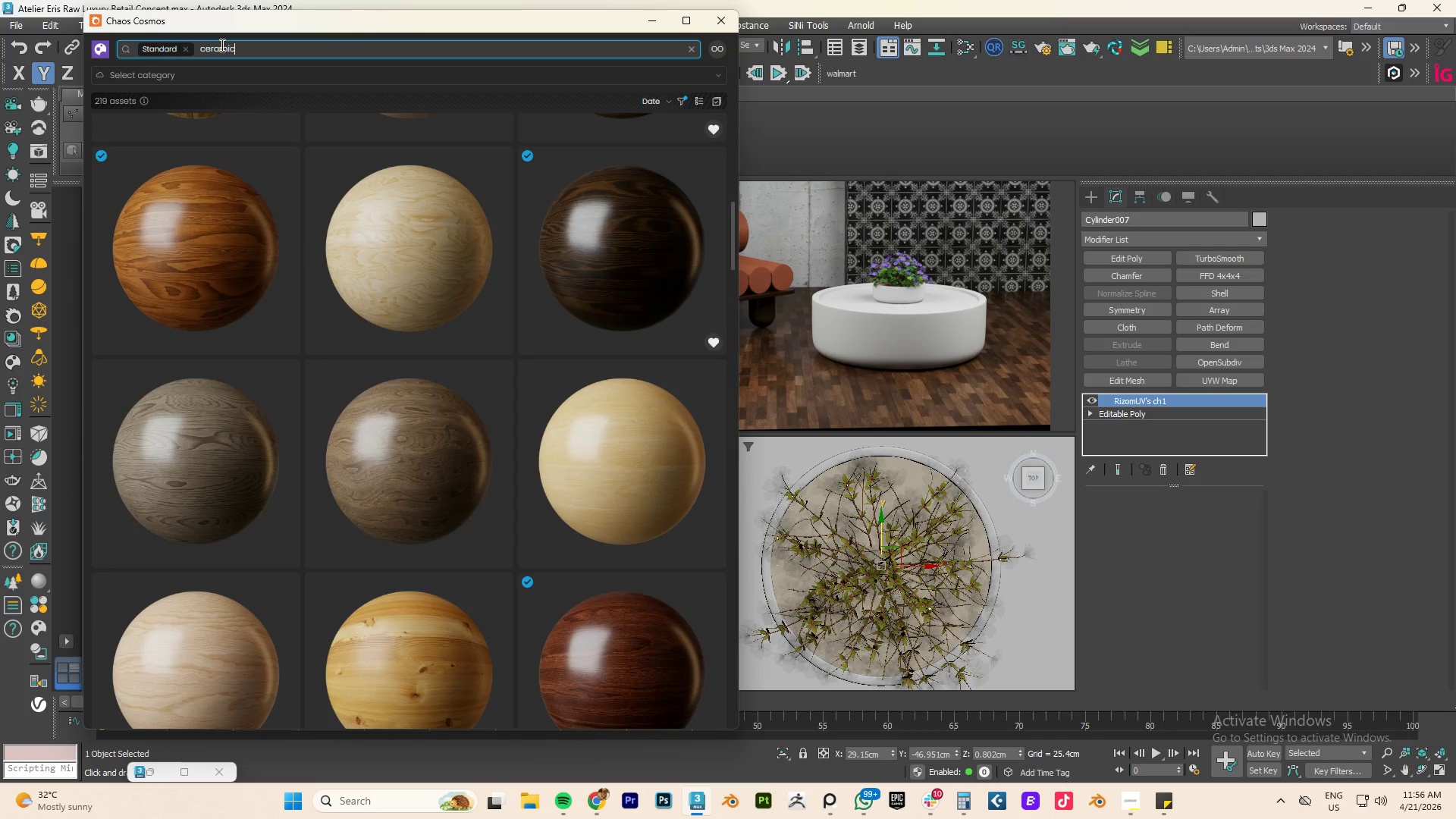 
key(Enter)
 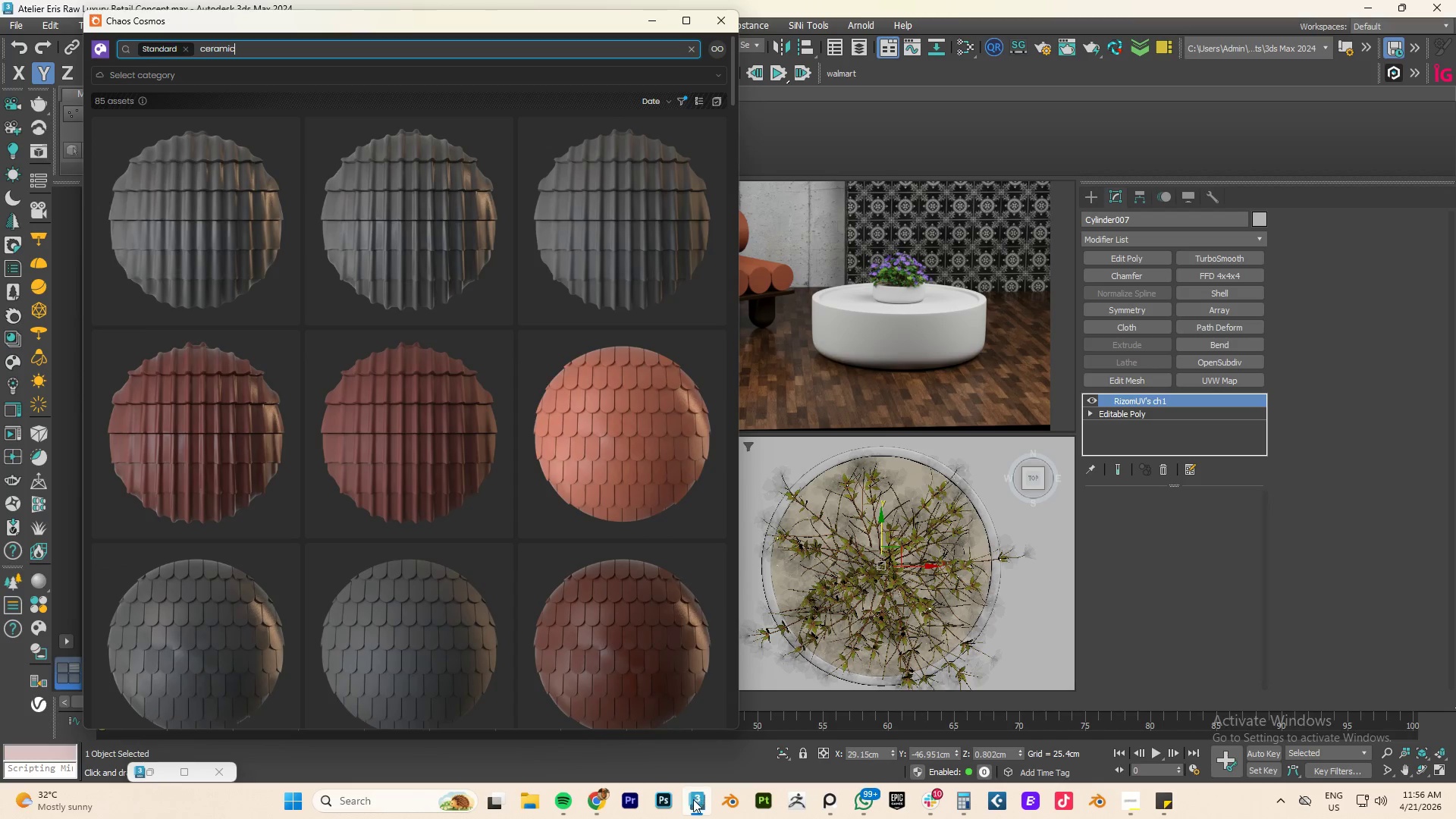 
left_click([601, 799])
 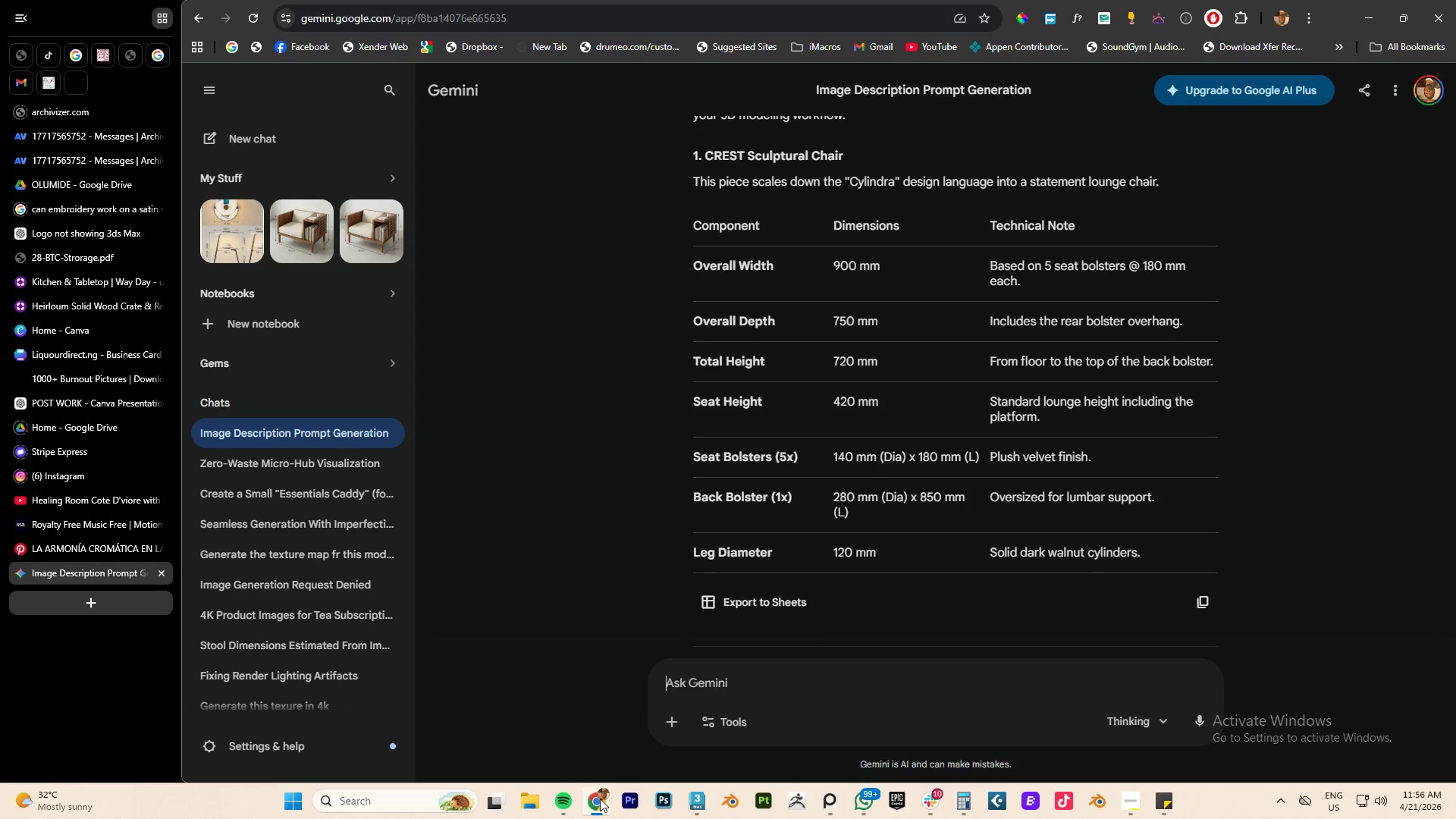 
left_click([600, 799])
 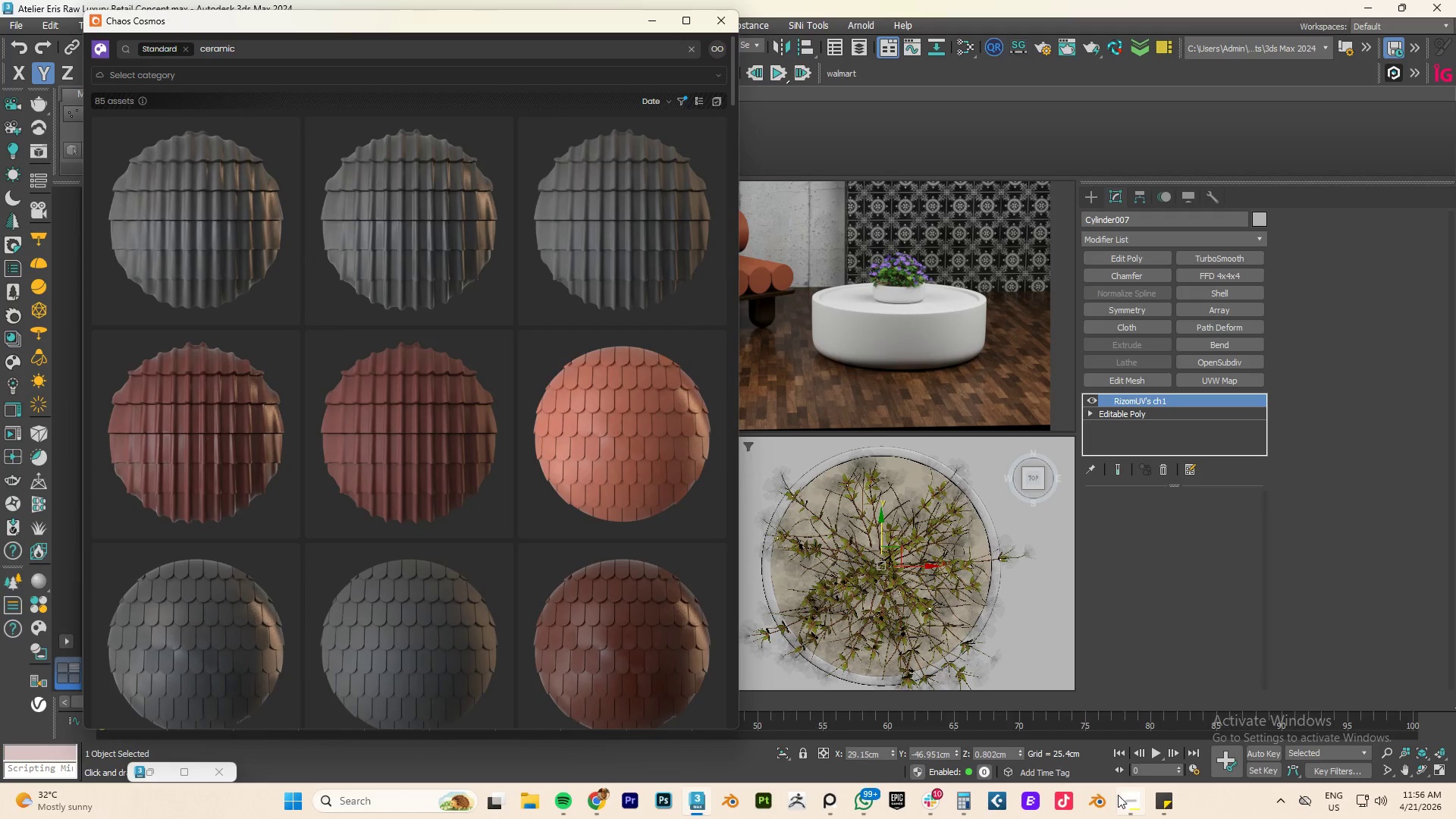 
left_click([1128, 799])